 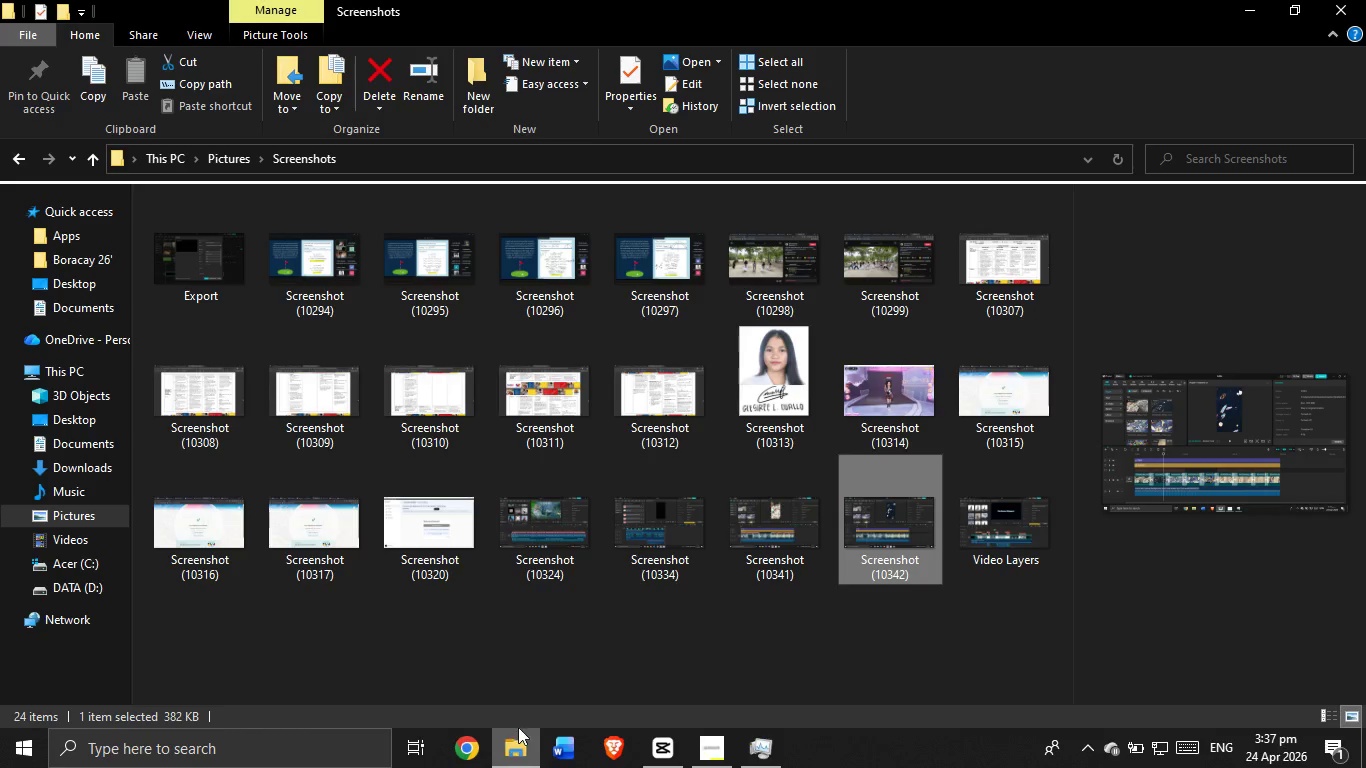 
right_click([864, 528])
 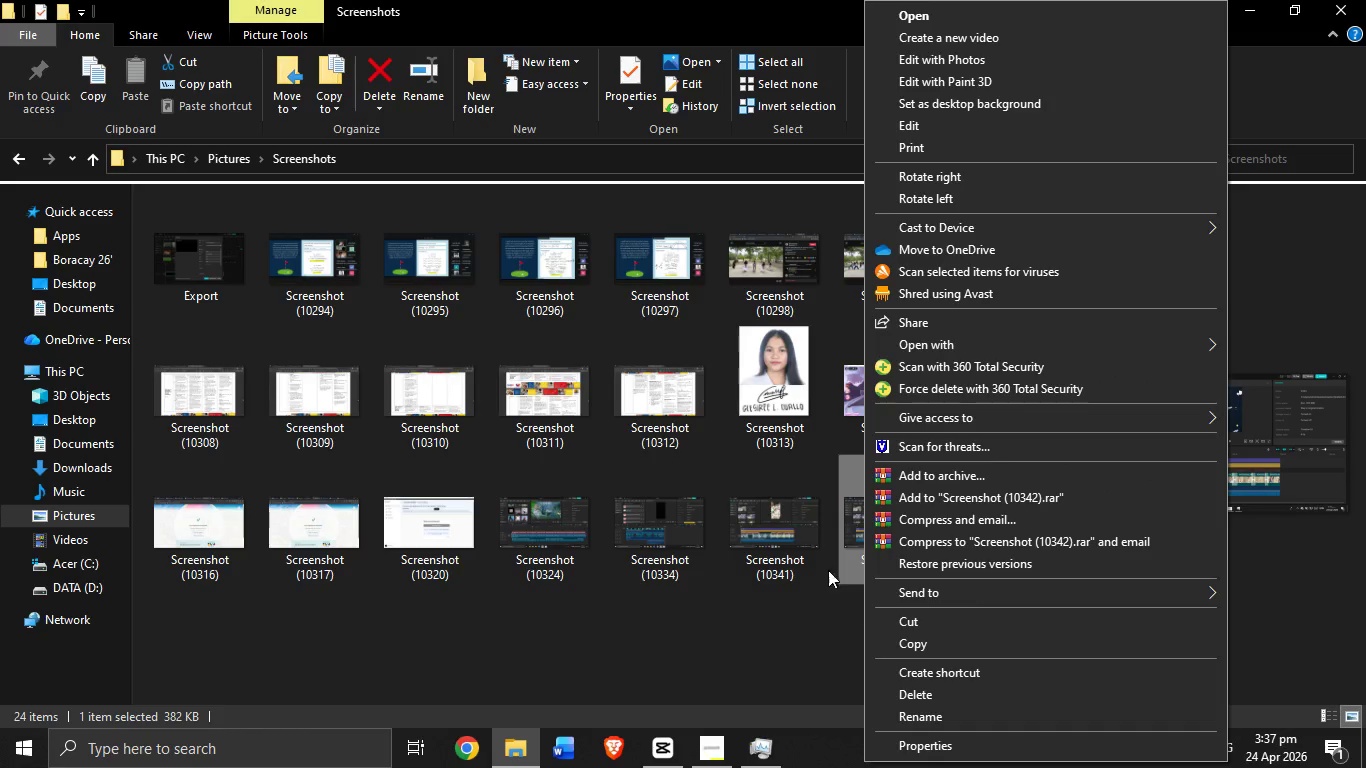 
right_click([797, 540])
 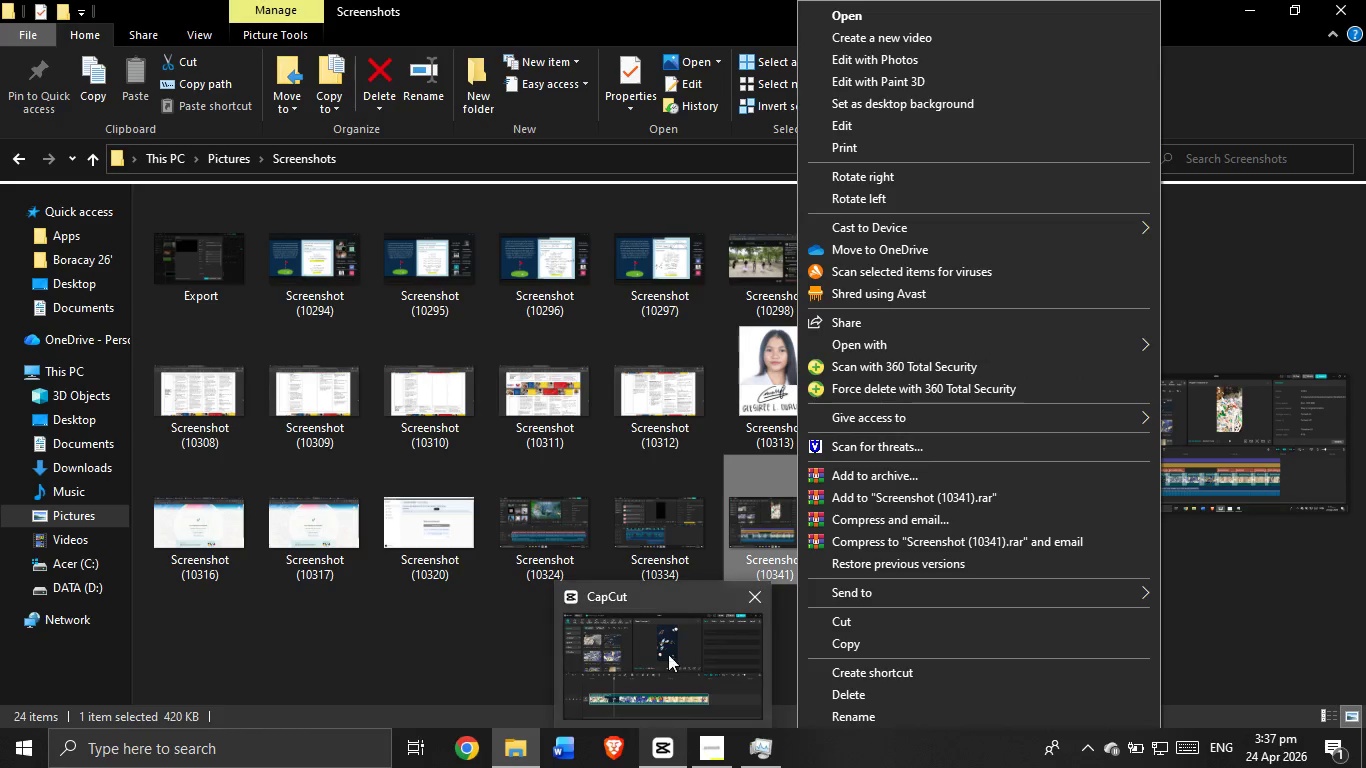 
left_click([467, 629])
 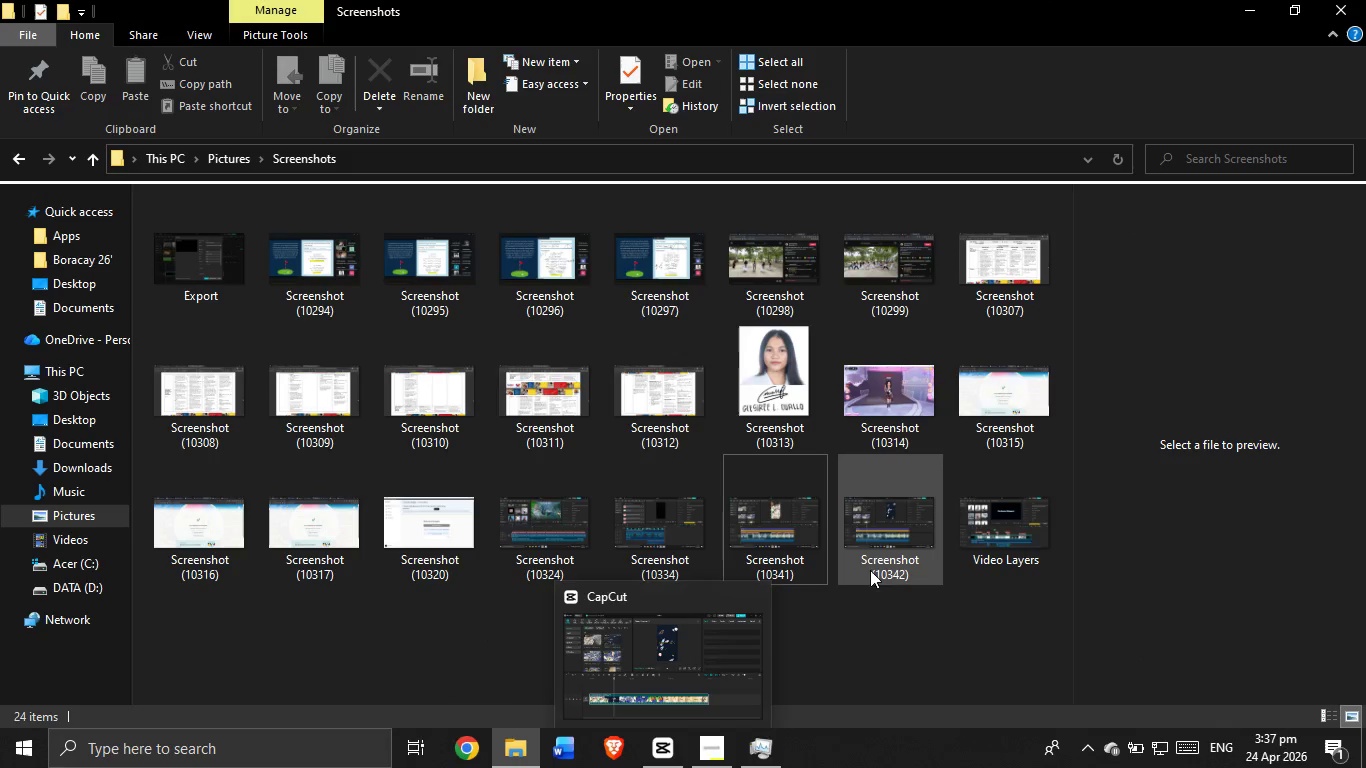 
right_click([887, 534])
 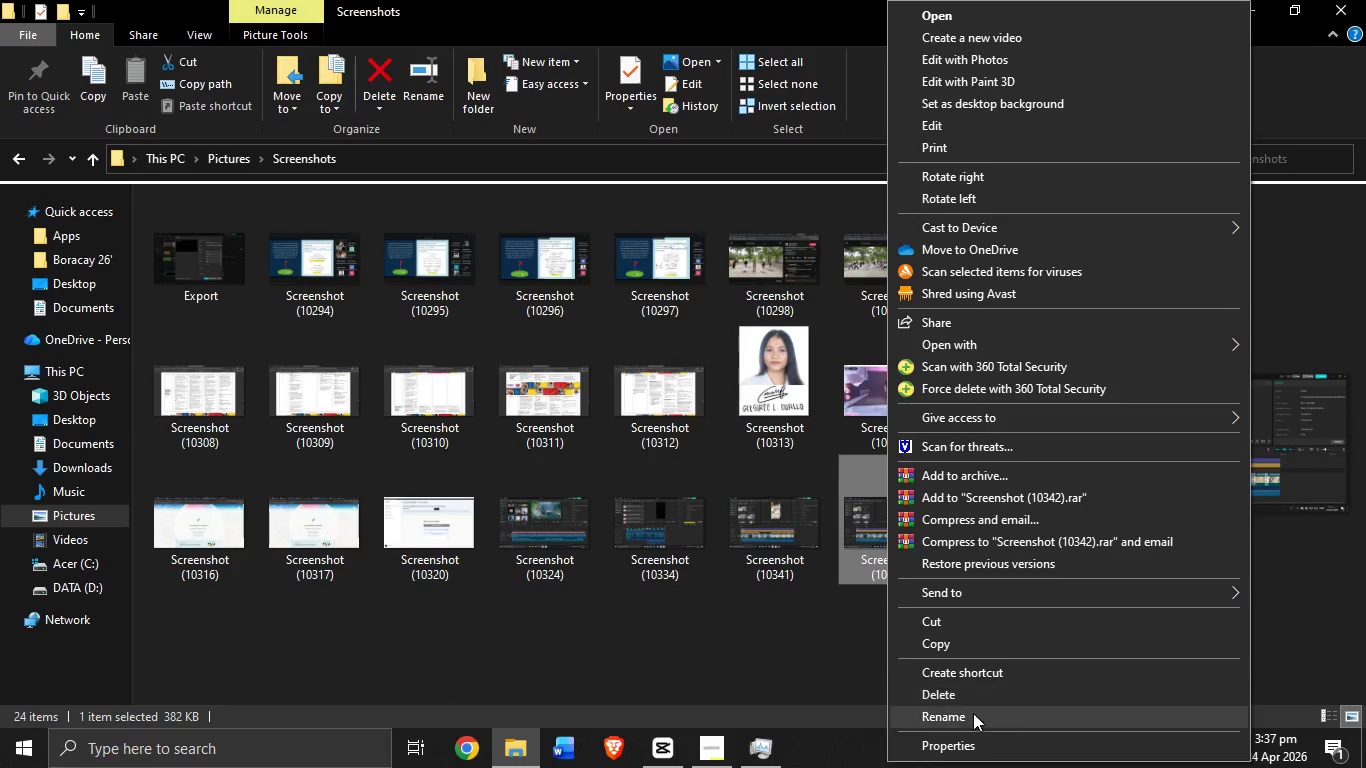 
left_click([974, 714])
 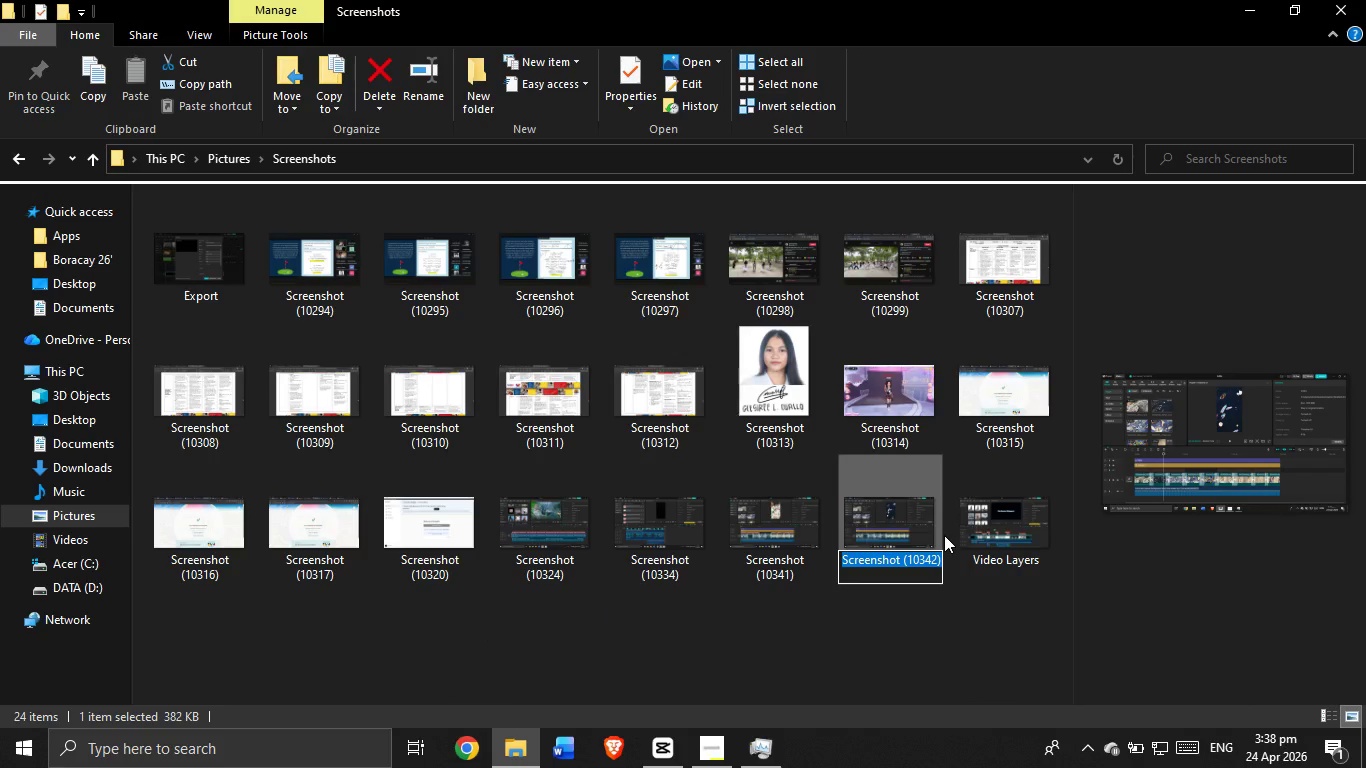 
key(Backspace)
type(cpations and filters)
 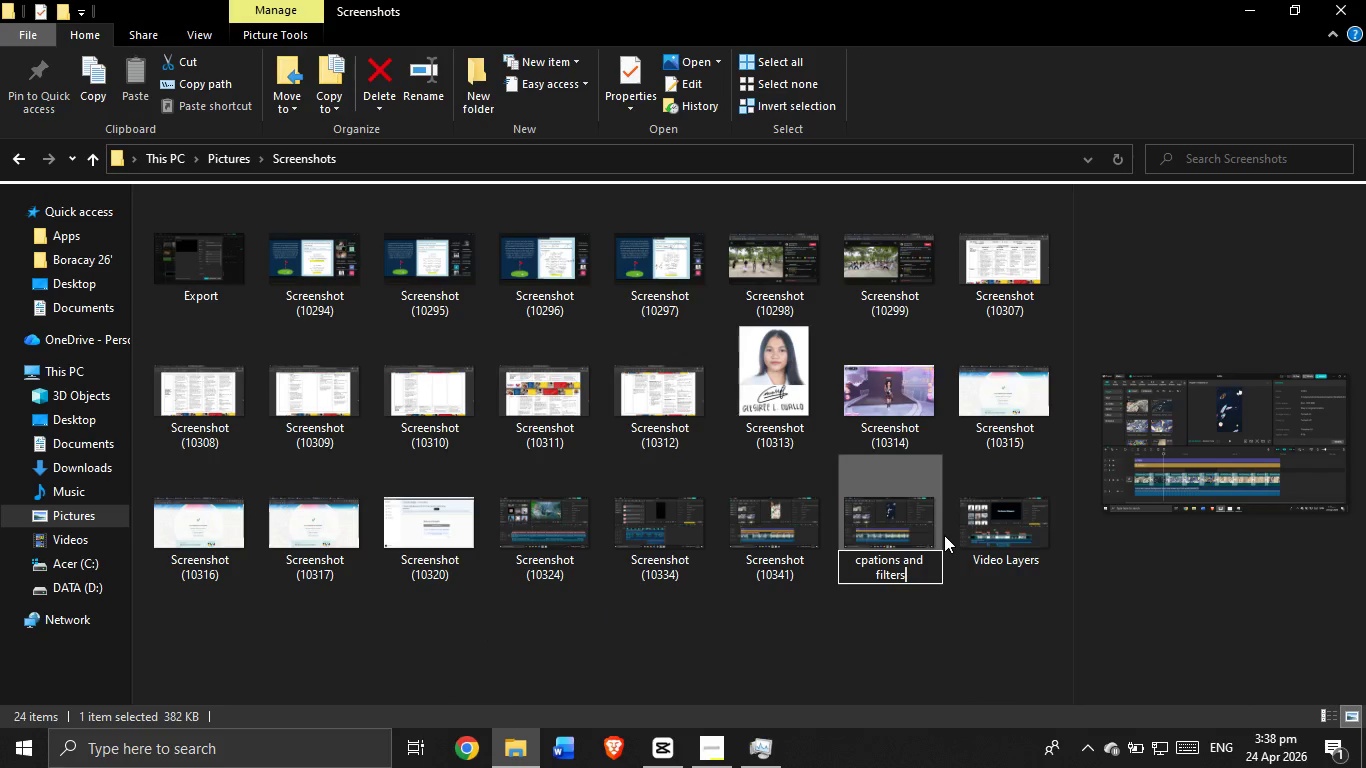 
key(Enter)
 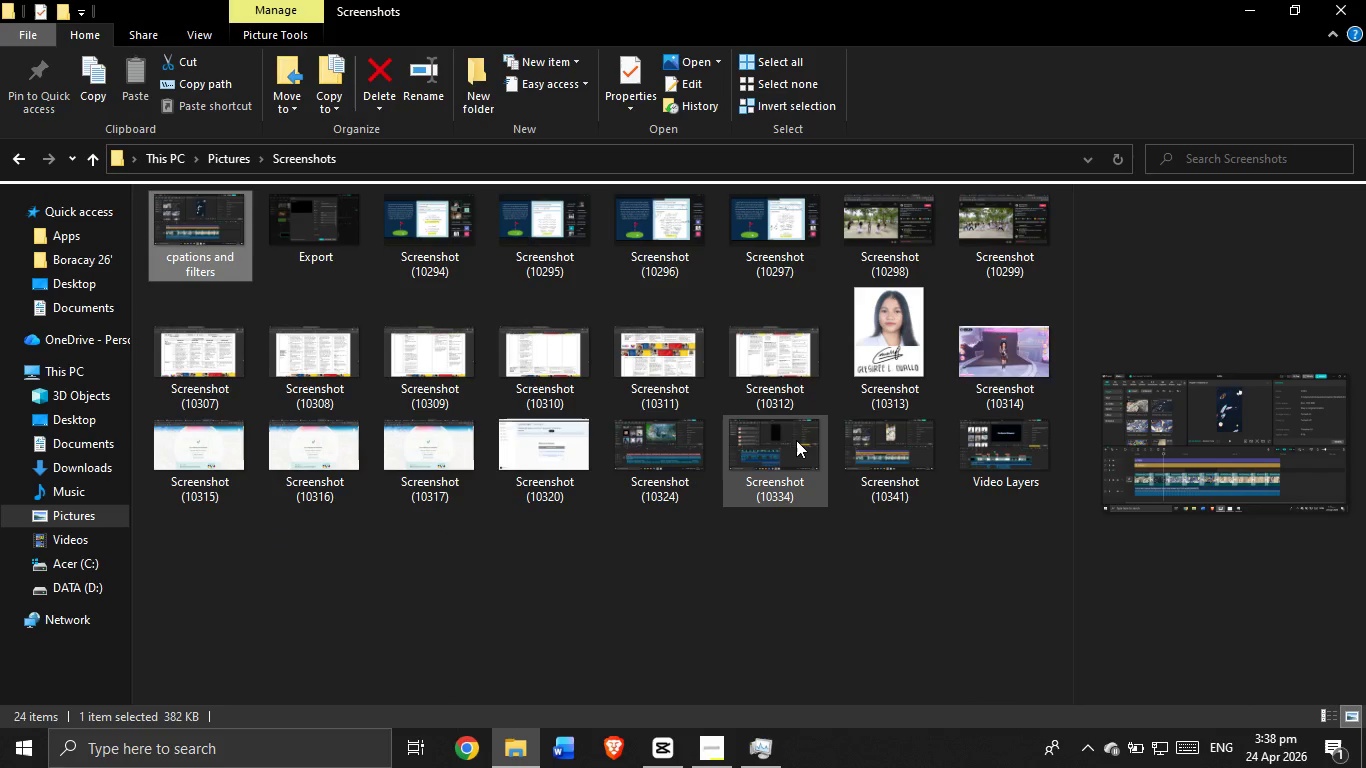 
right_click([796, 440])
 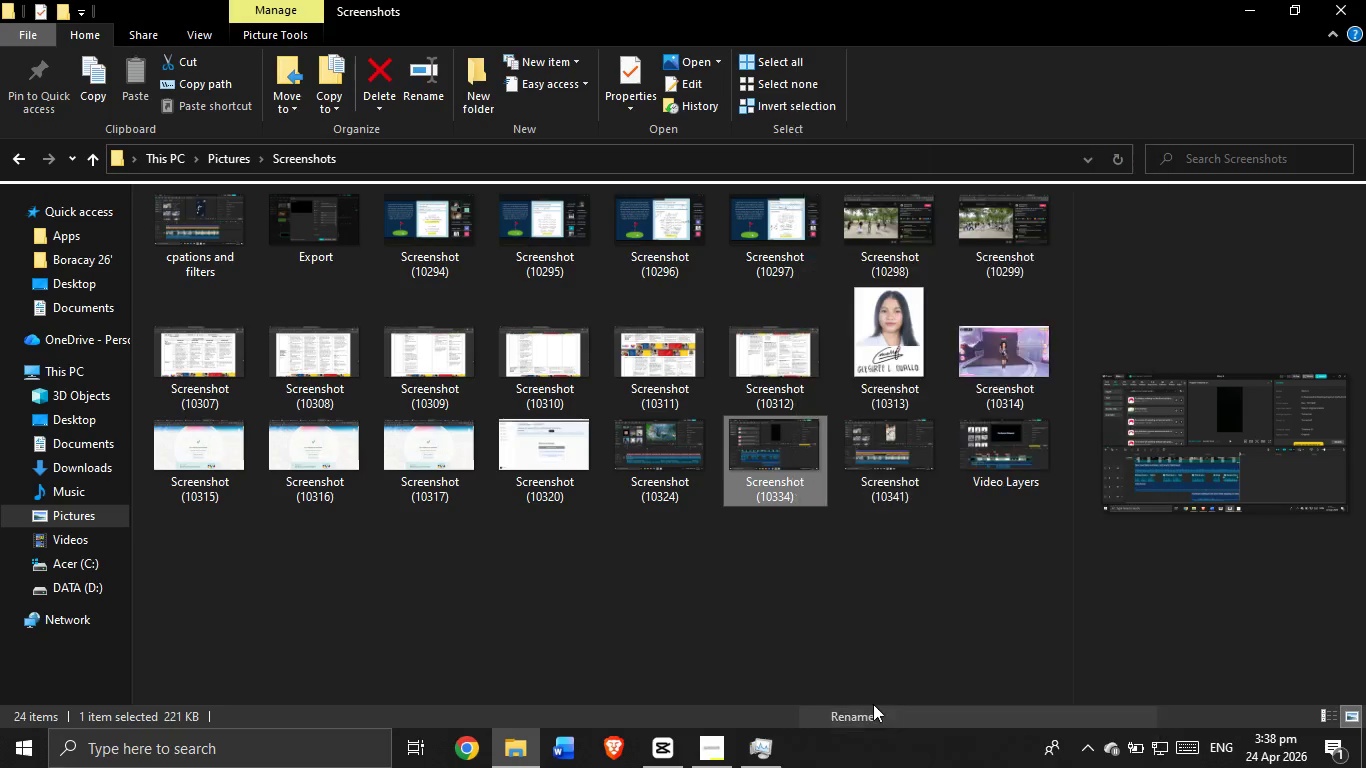 
key(Backspace)
type(Timeline)
 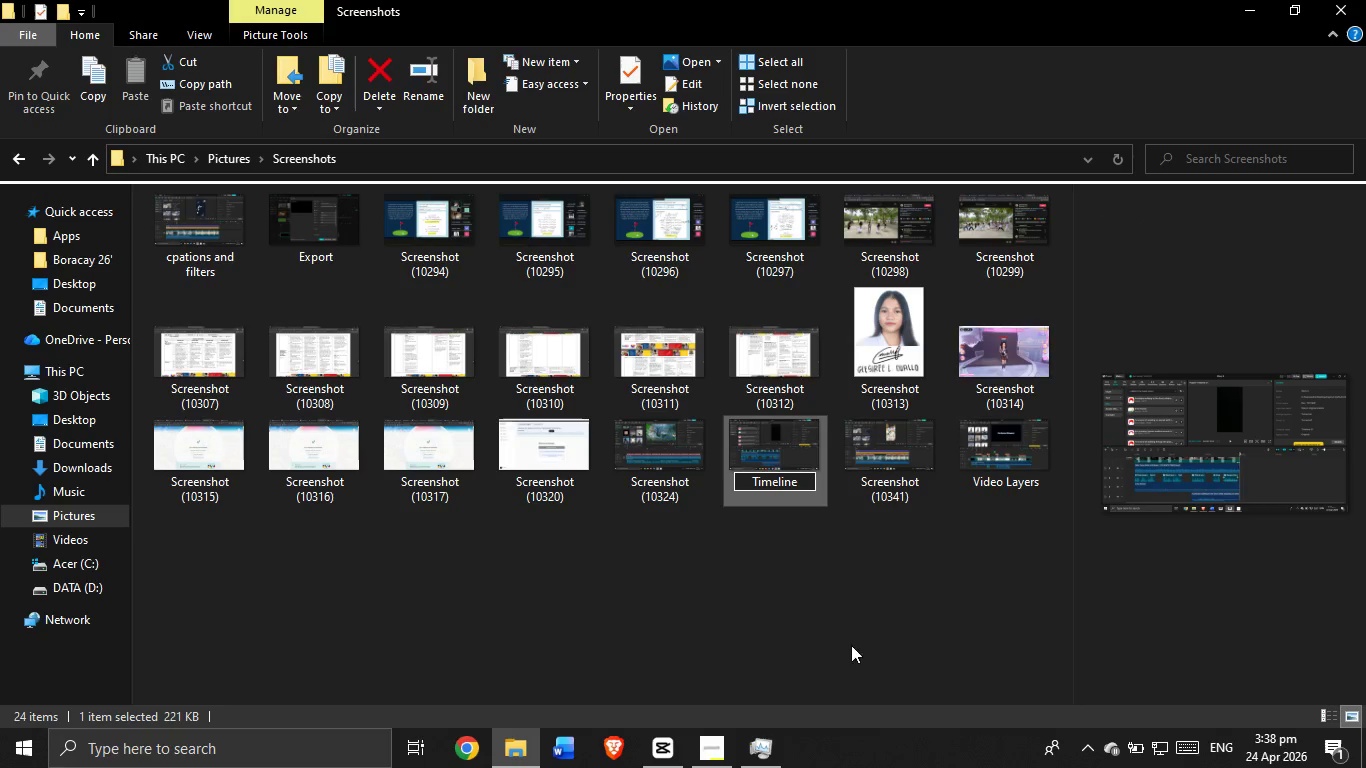 
left_click([840, 612])
 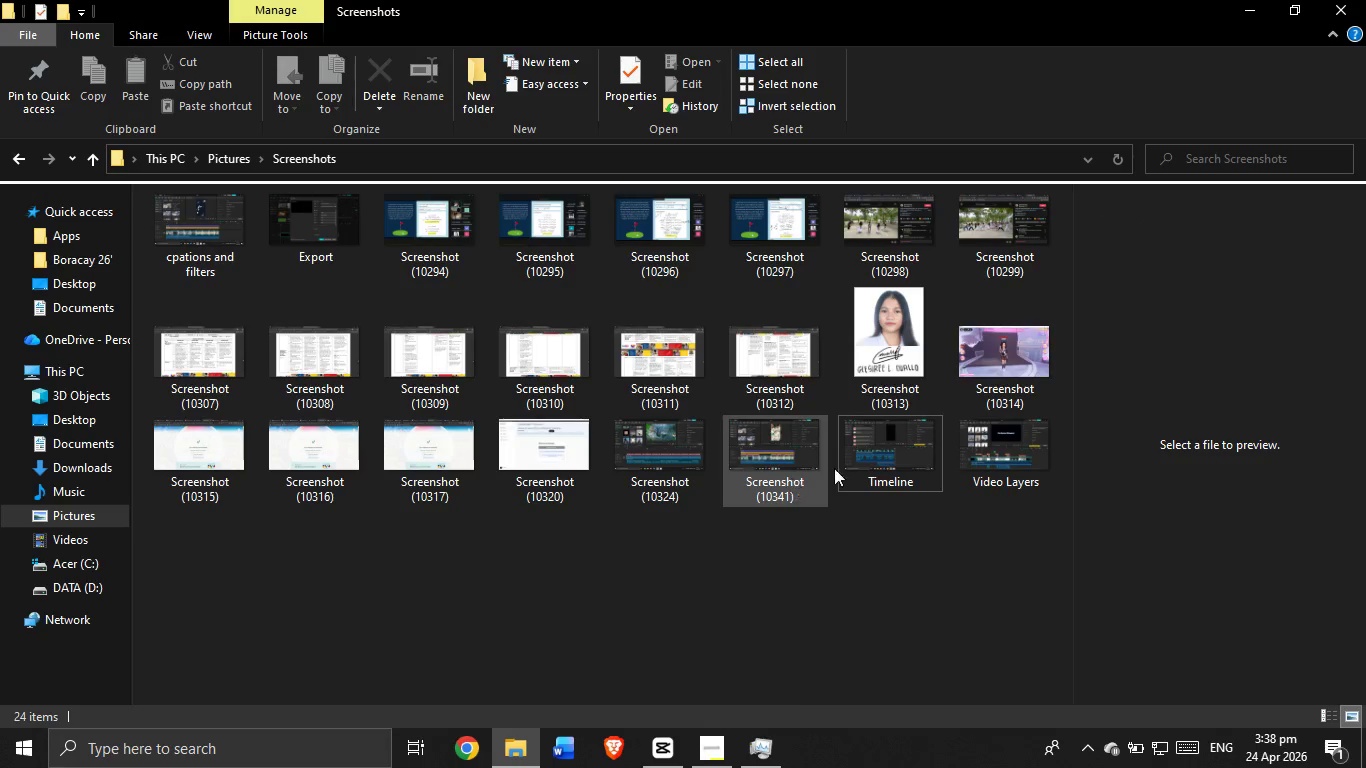 
left_click([876, 462])
 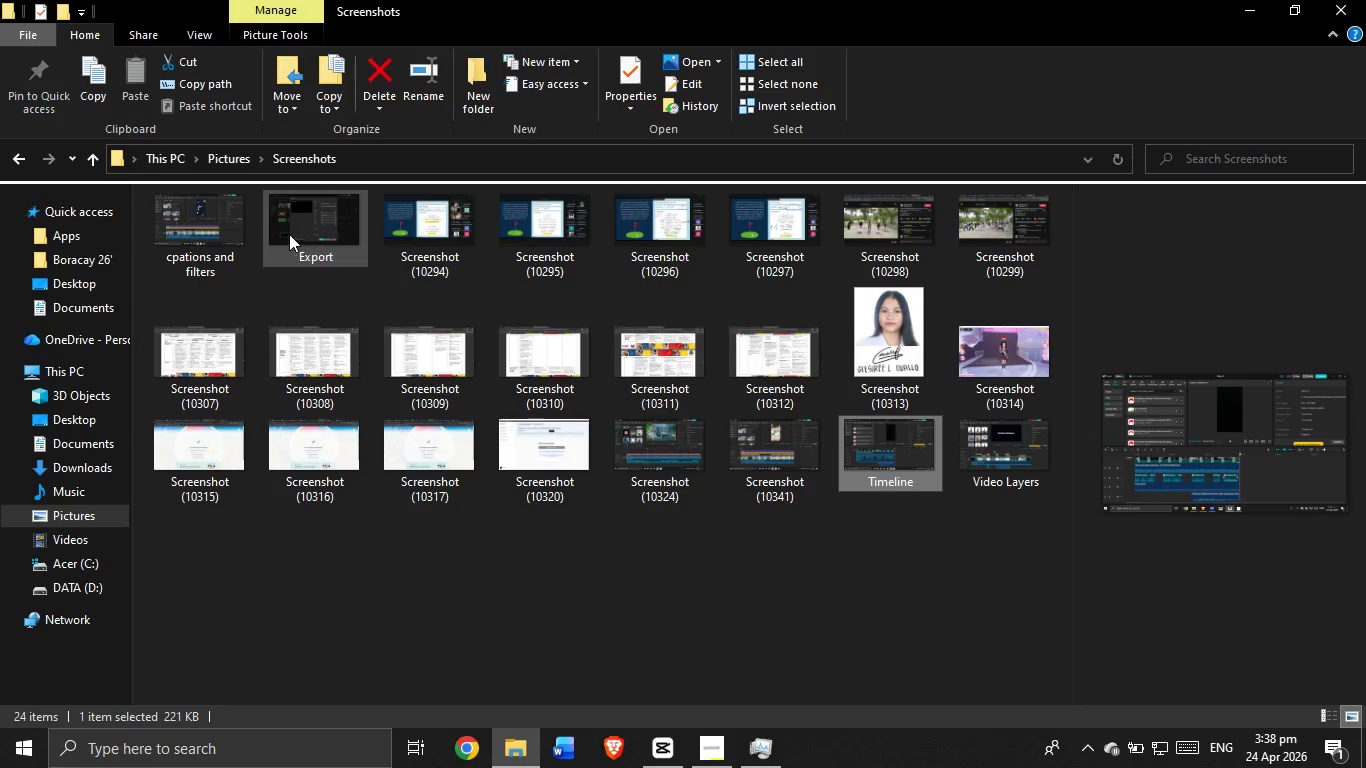 
hold_key(key=ControlLeft, duration=0.8)
left_click([203, 207])
 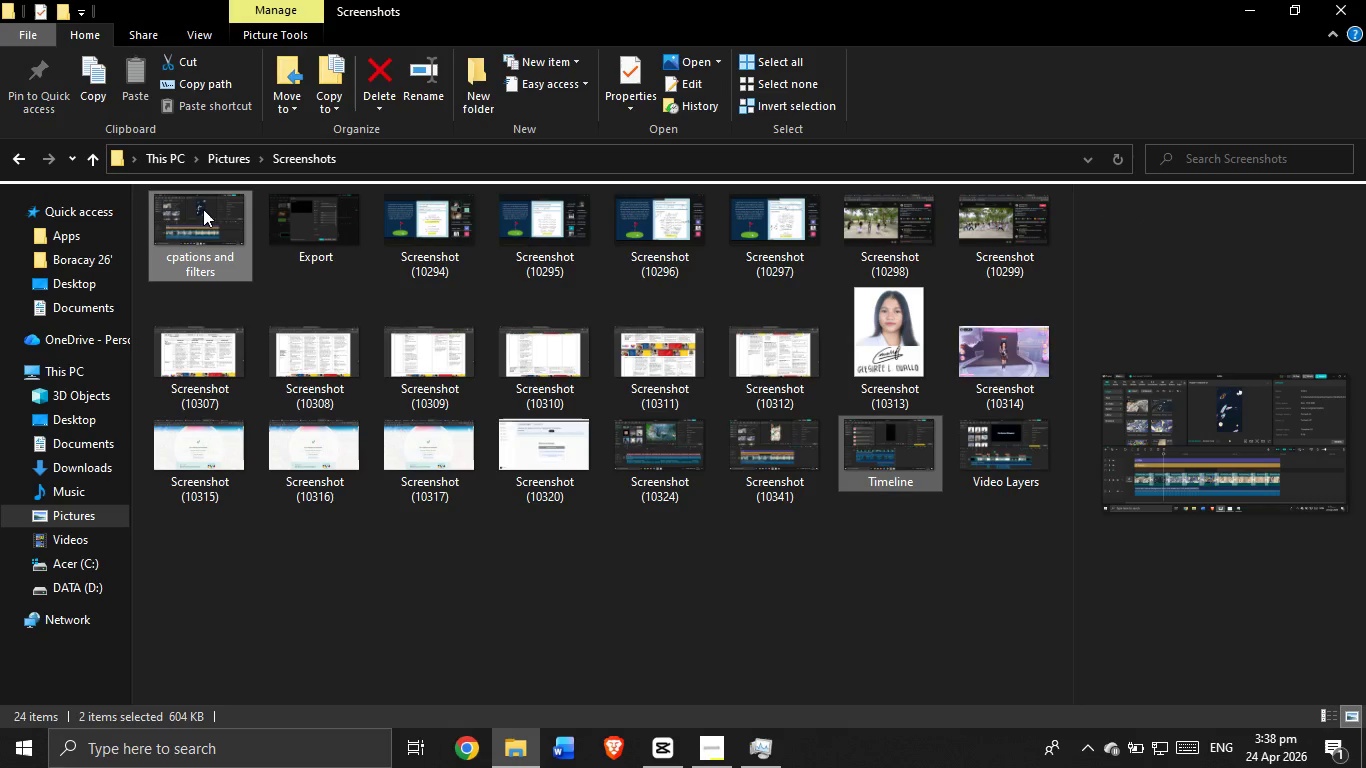 
left_click_drag(start_coordinate=[203, 209], to_coordinate=[83, 423])
 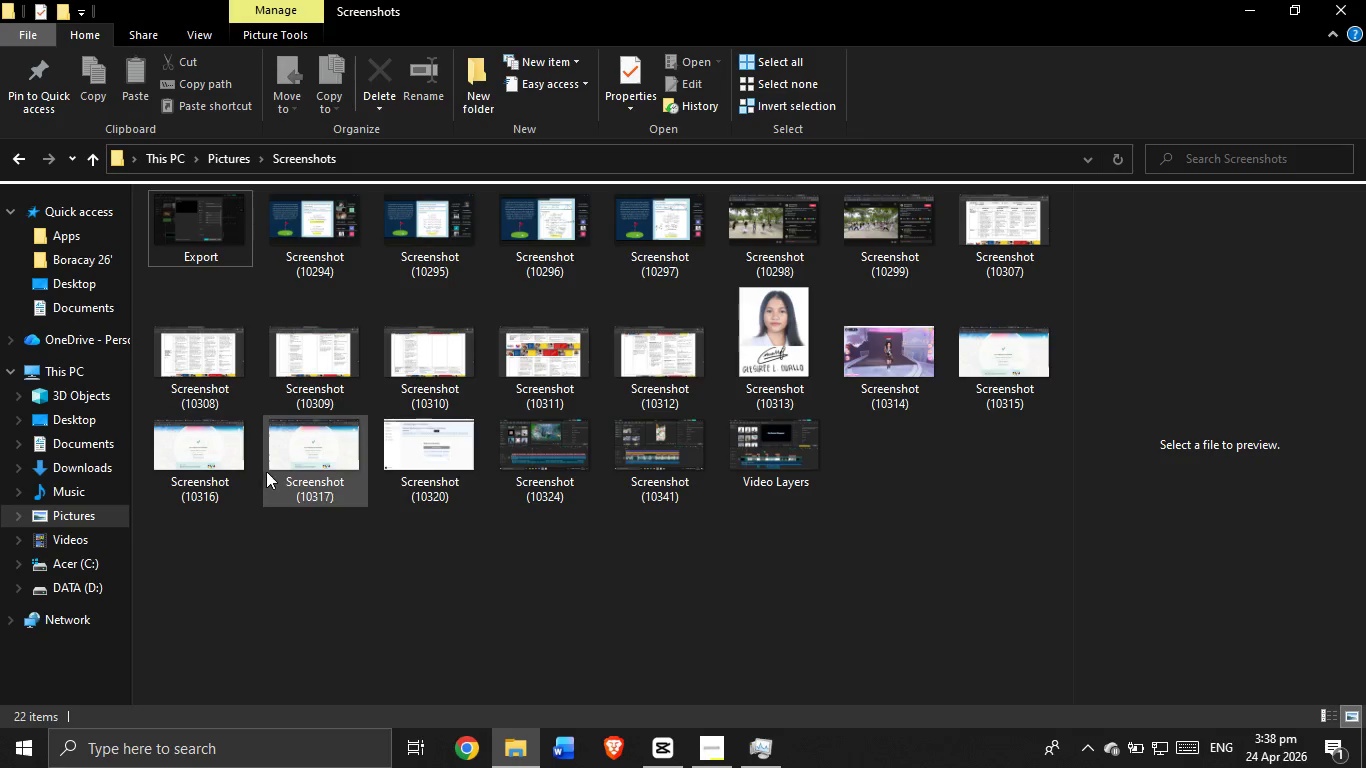 
wait(7.53)
 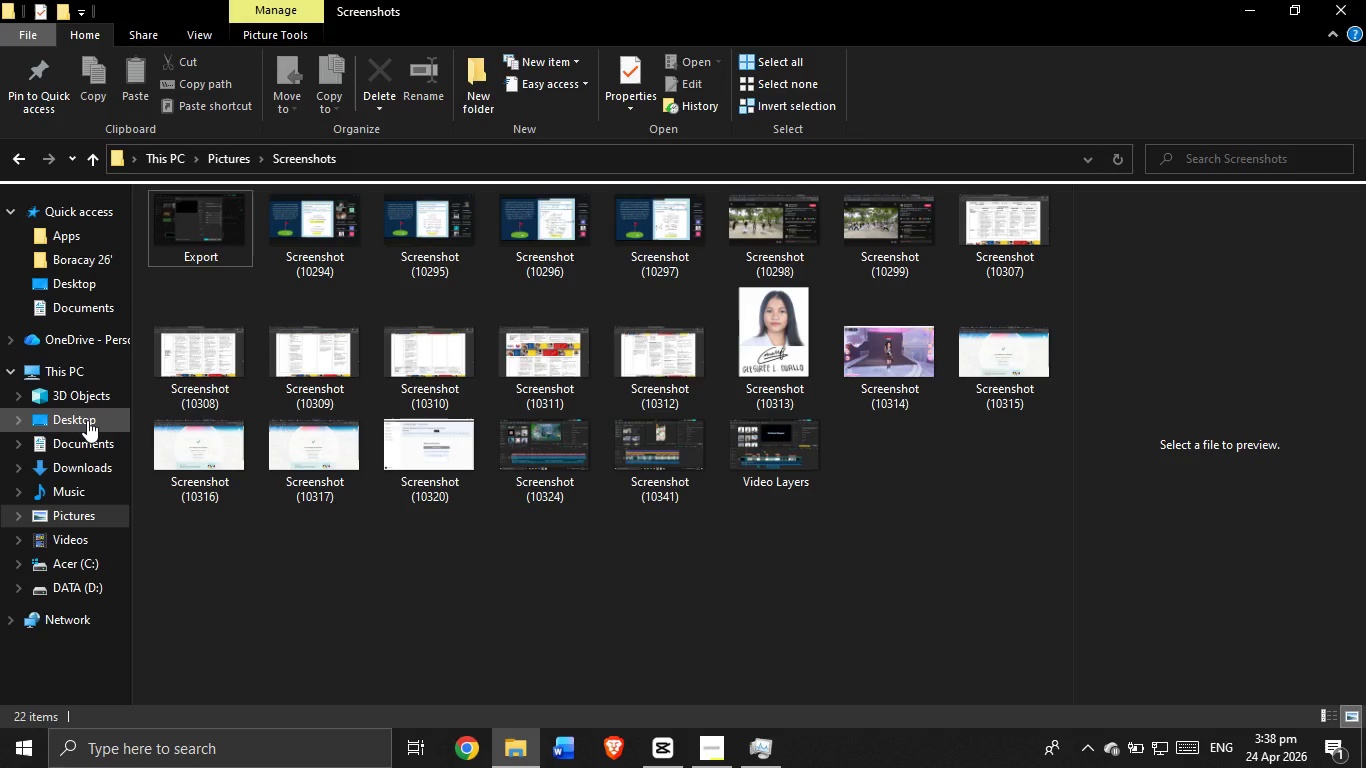 
double_click([62, 419])
 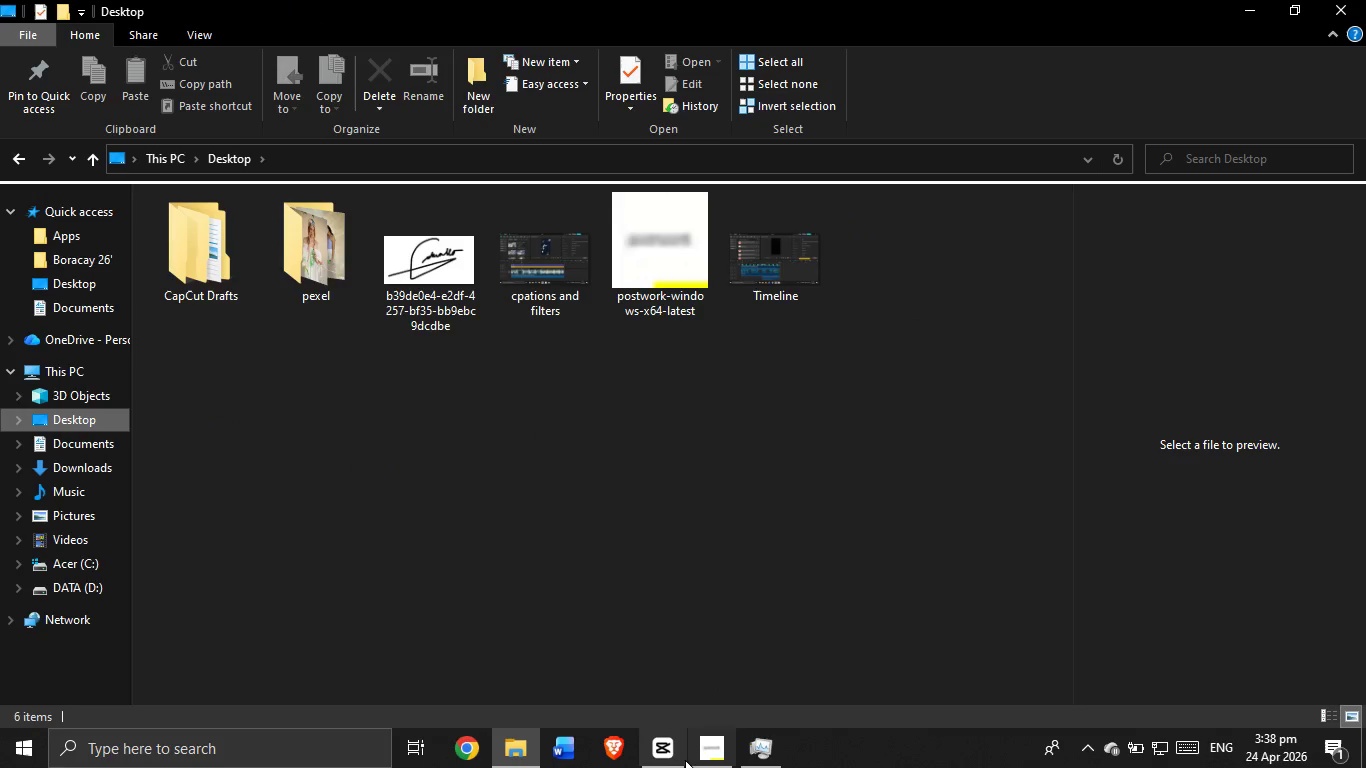 
left_click([680, 762])
 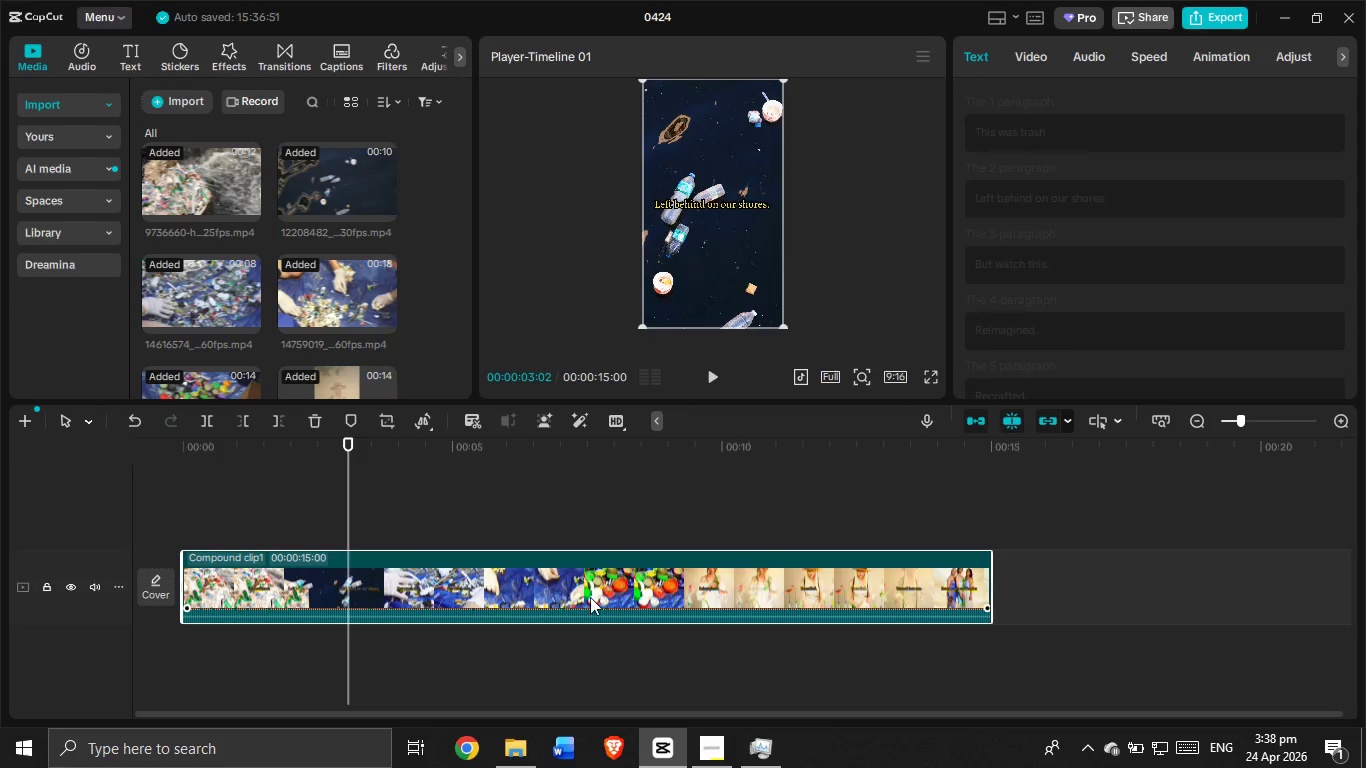 
right_click([588, 592])
 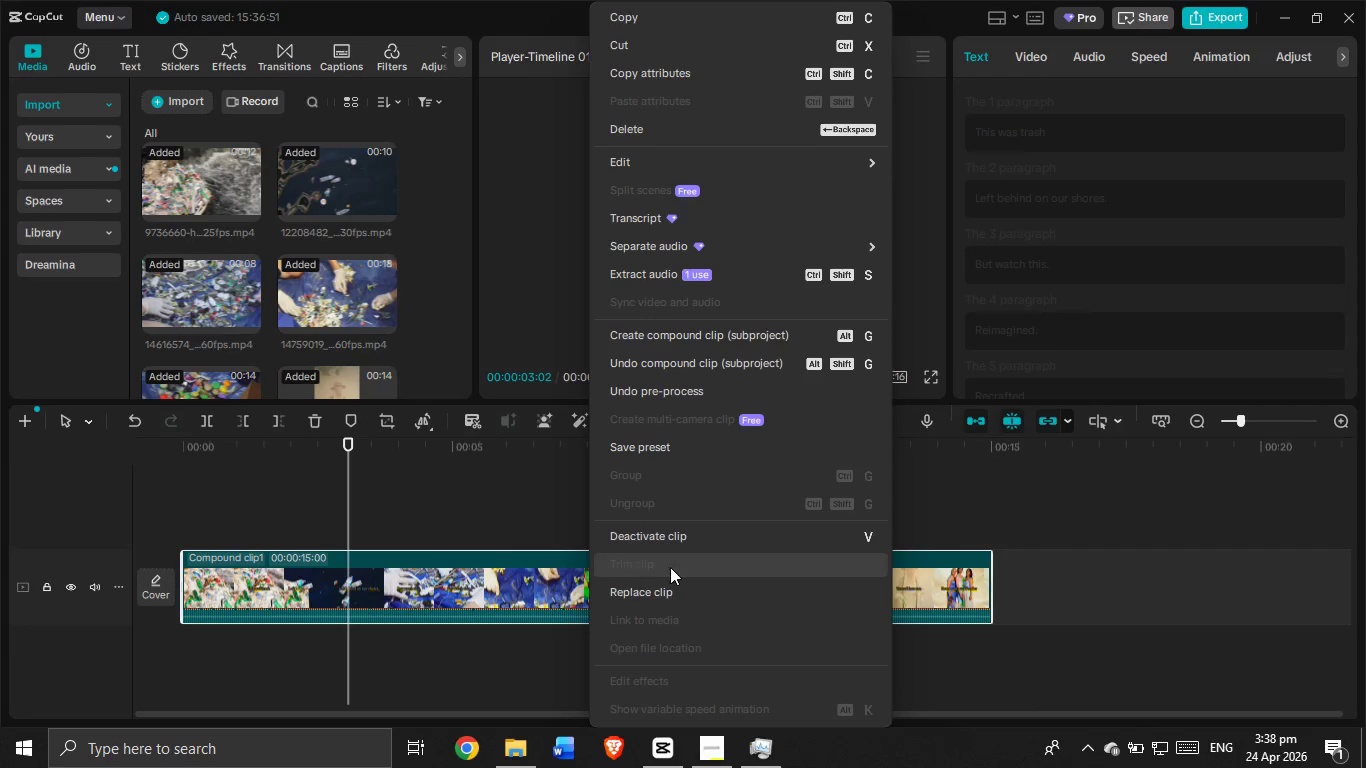 
left_click([1071, 573])
 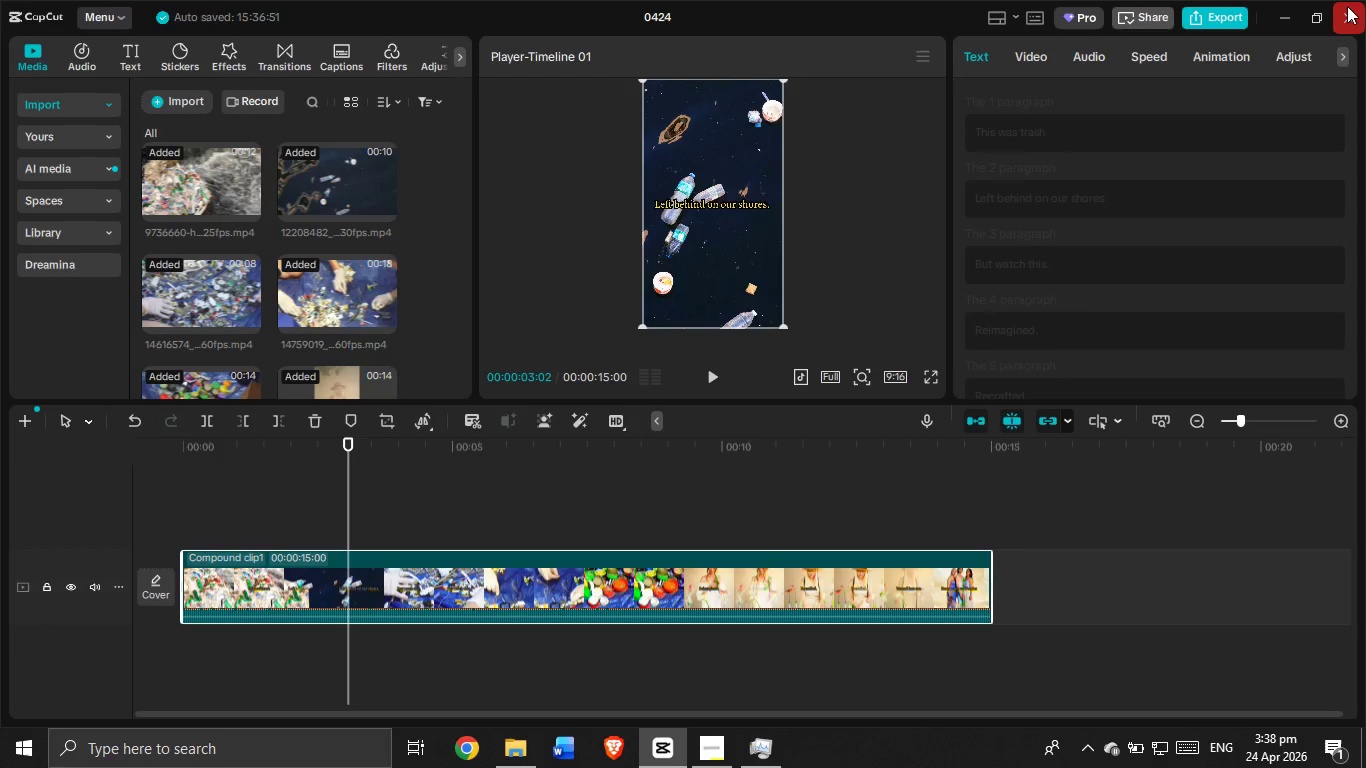 
left_click([1347, 8])
 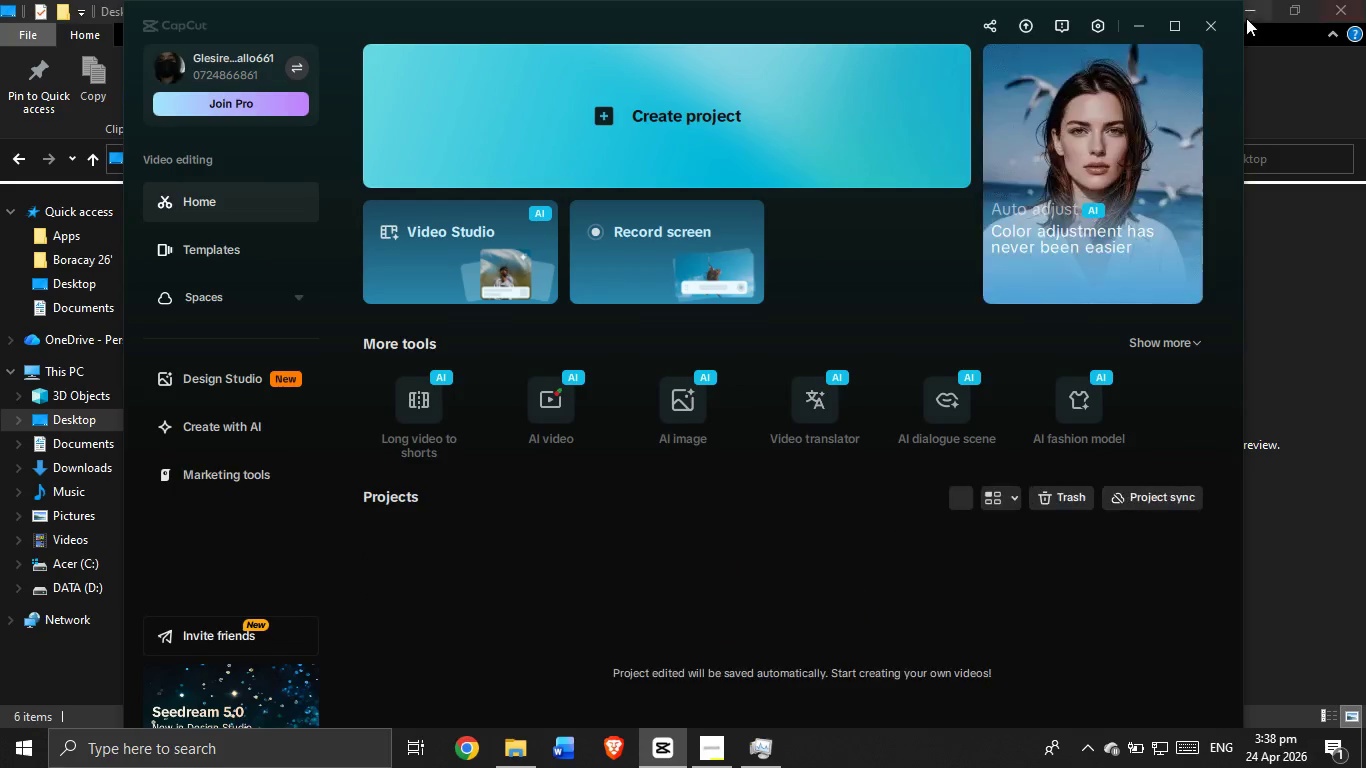 
left_click([1210, 24])
 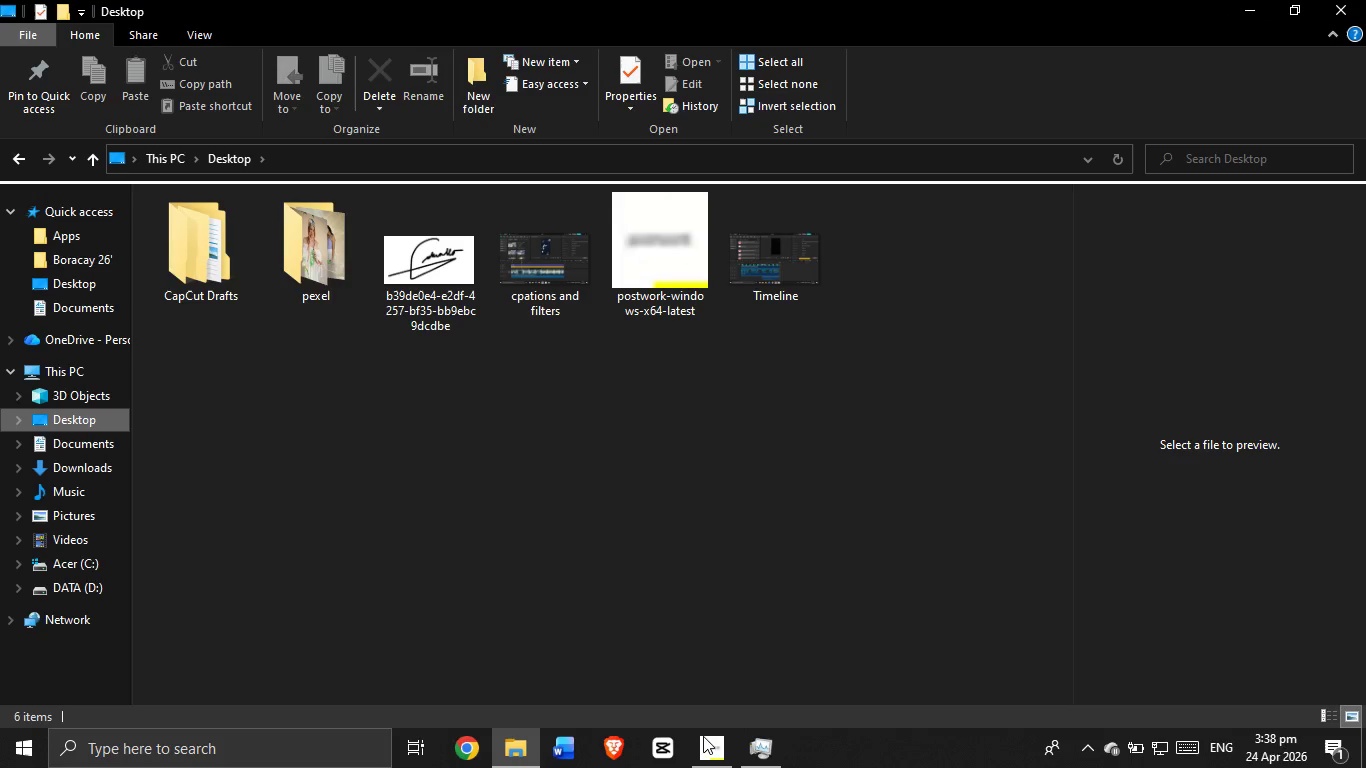 
double_click([675, 754])
 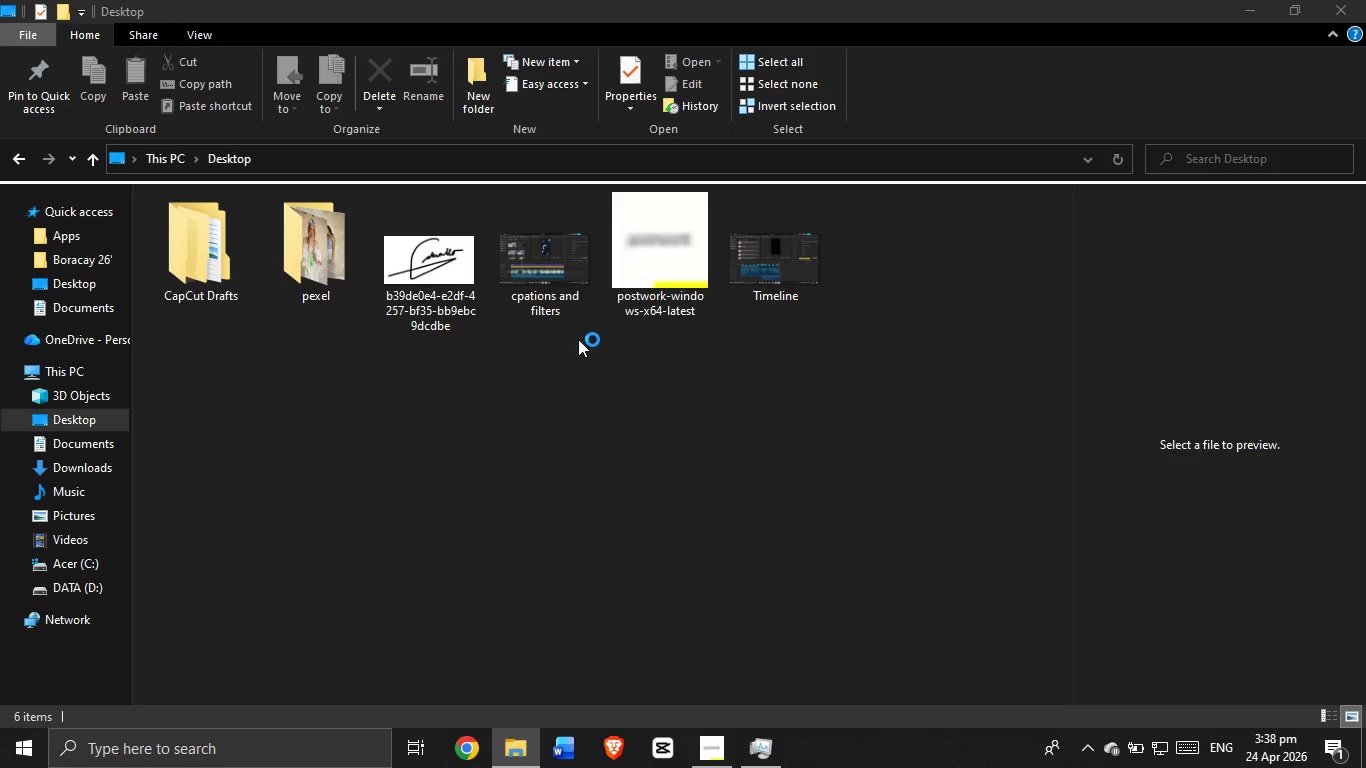 
wait(13.39)
 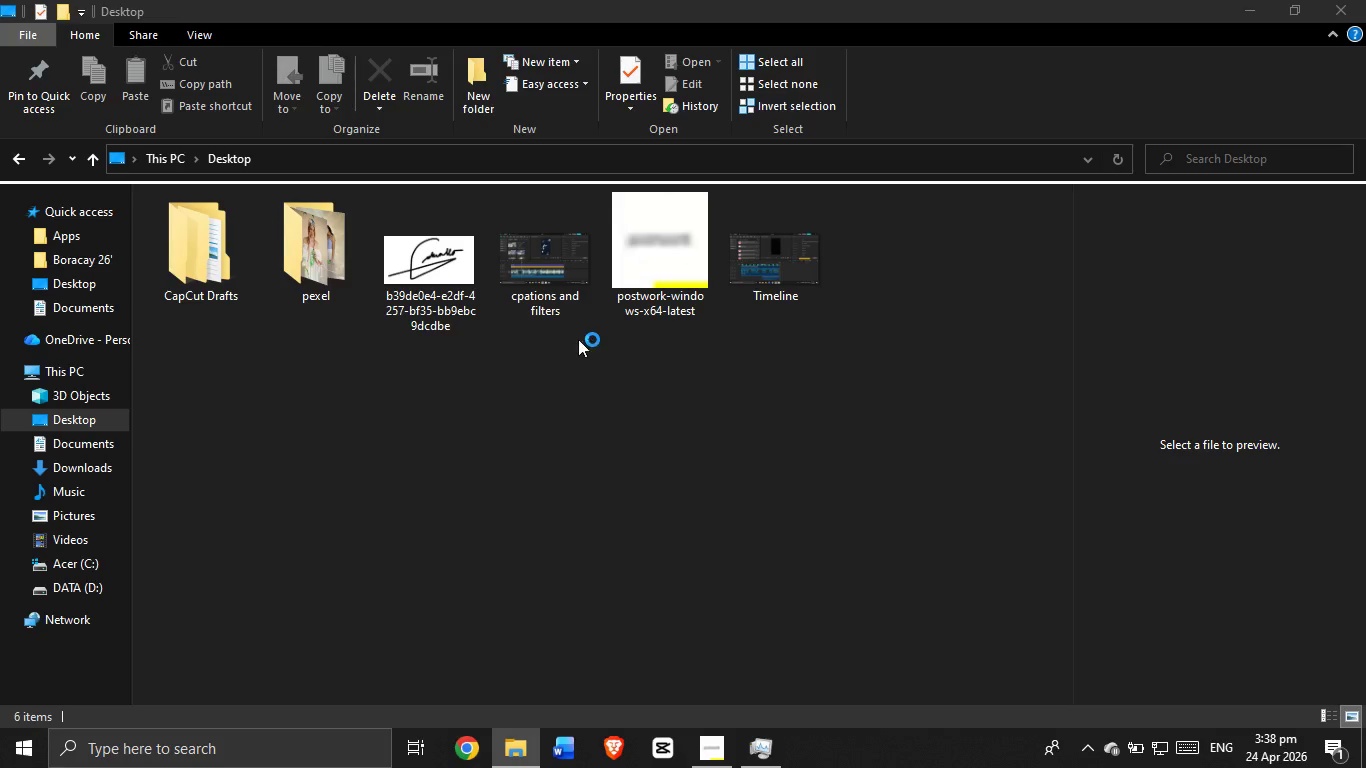 
left_click([427, 588])
 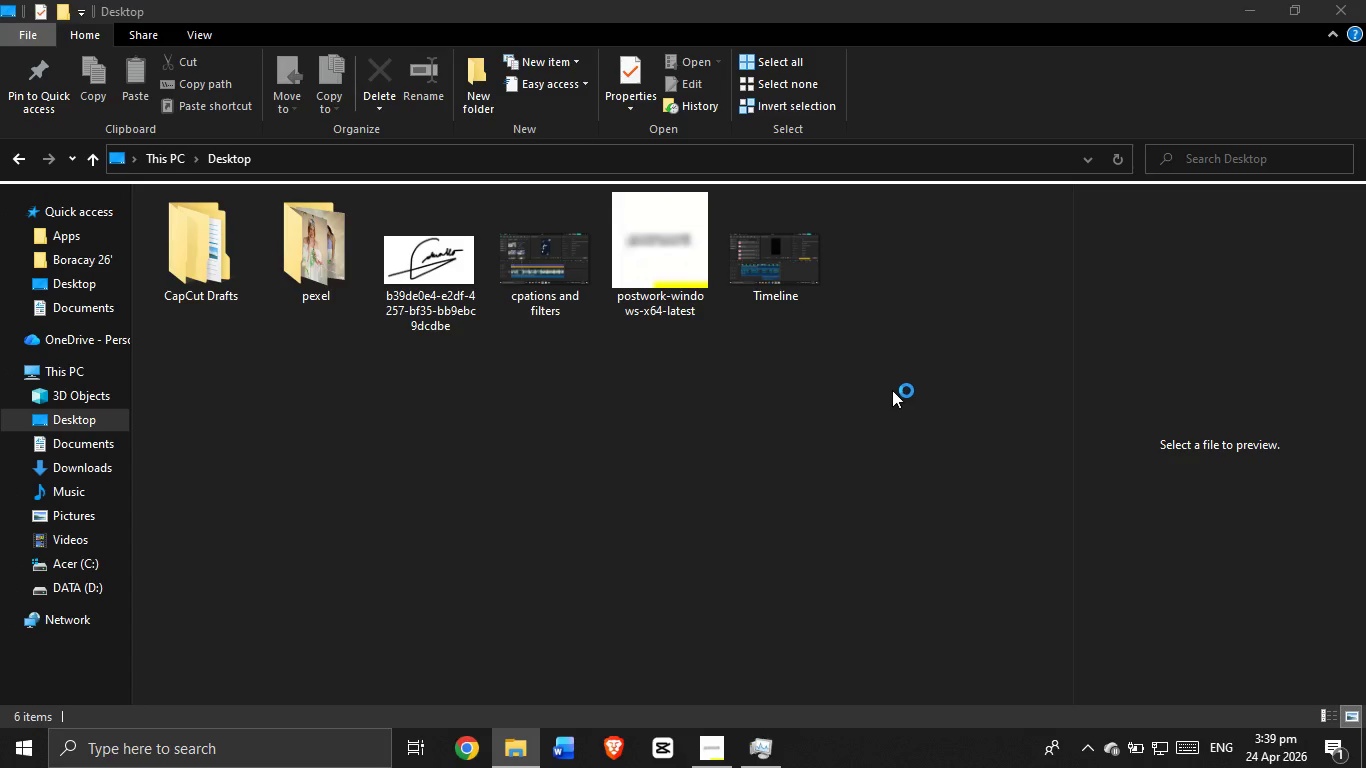 
mouse_move([1252, 11])
 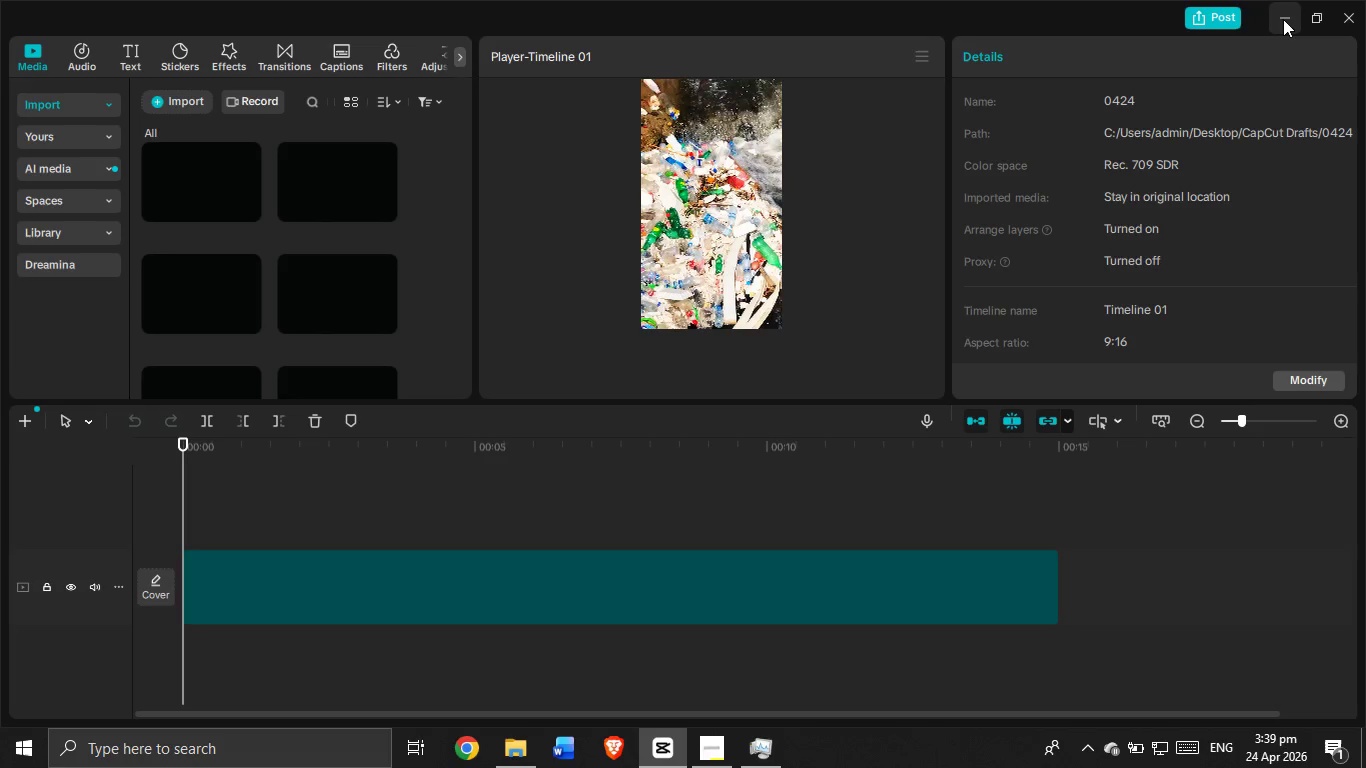 
left_click([1283, 19])
 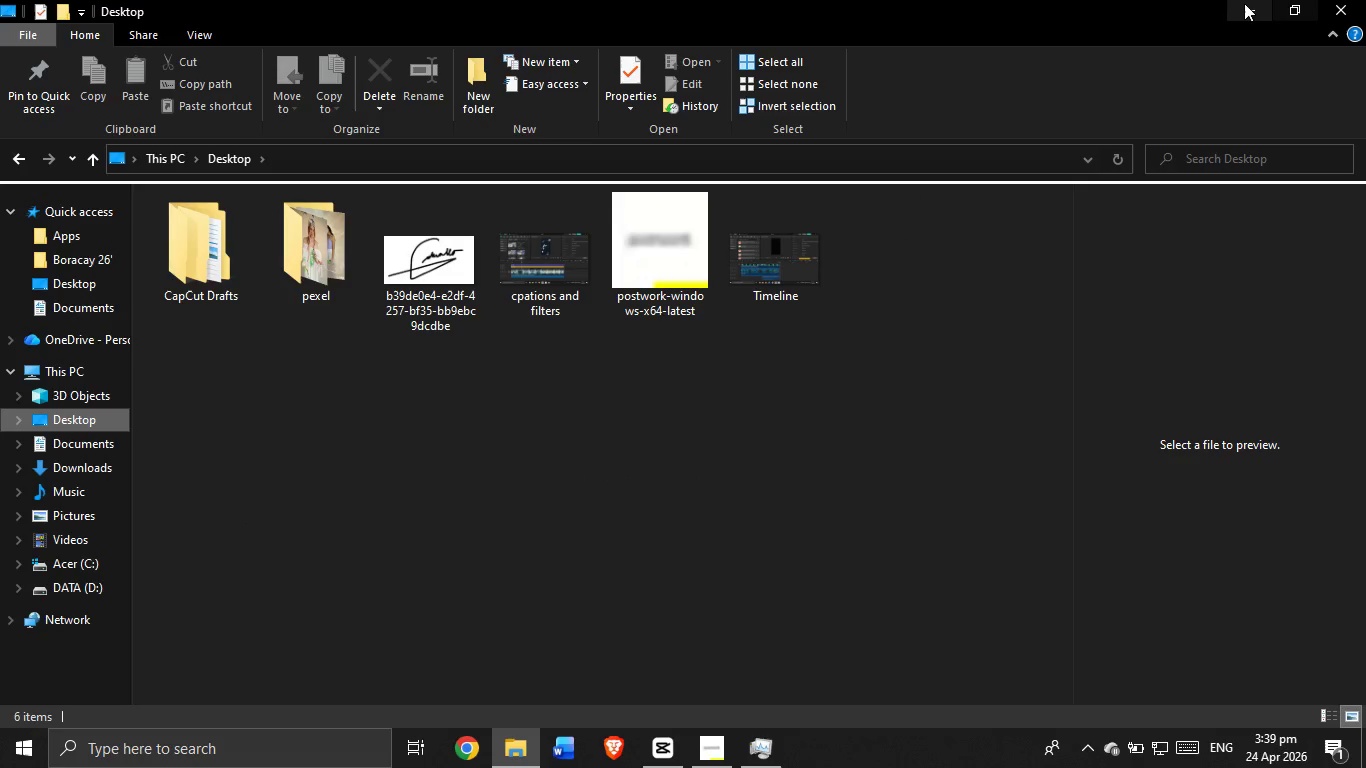 
left_click([1244, 3])
 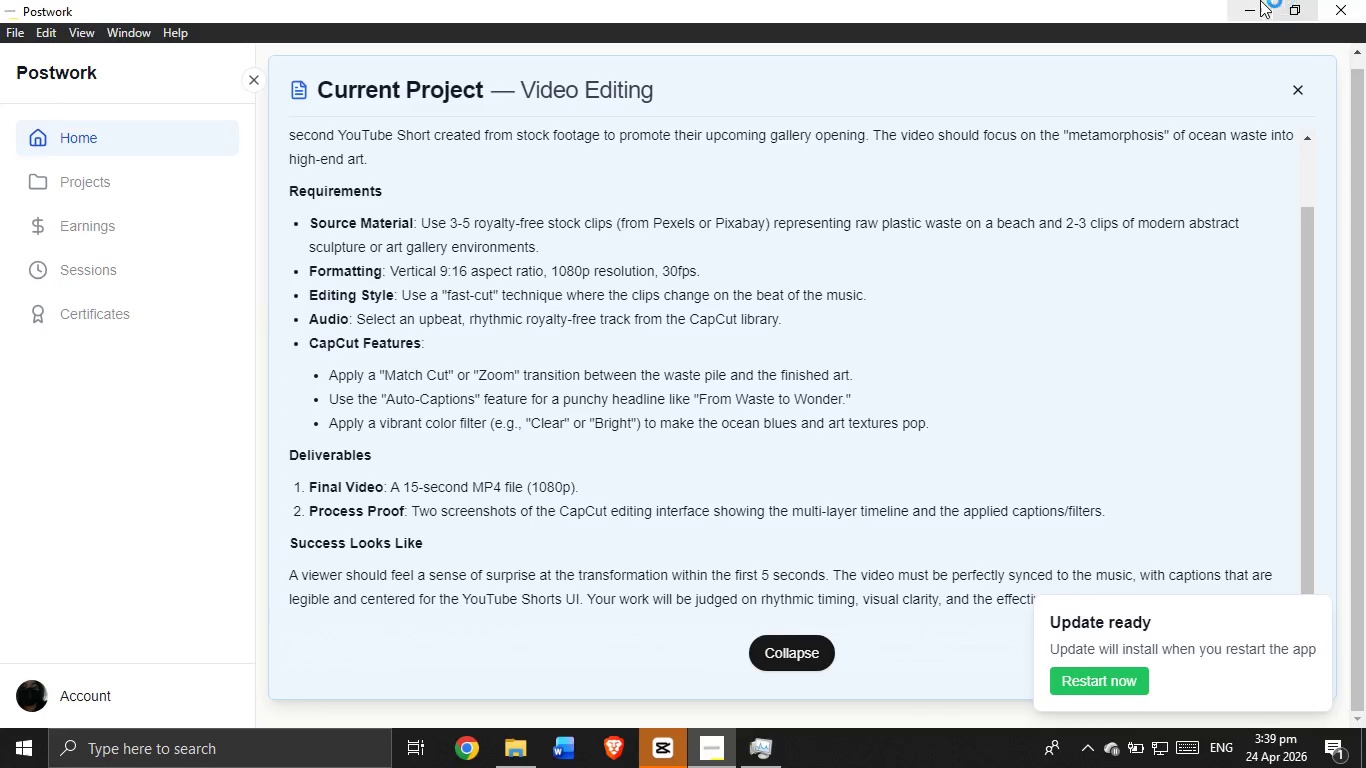 
left_click([1253, 0])
 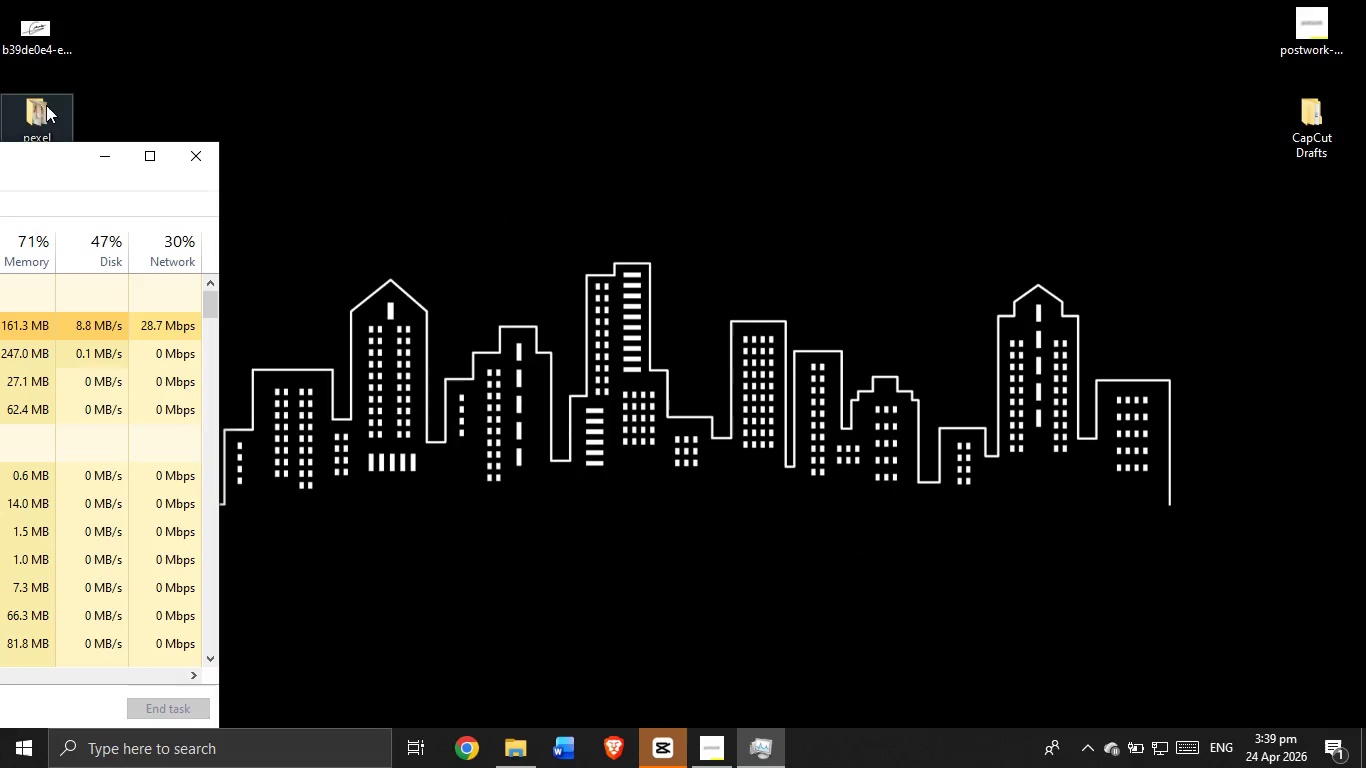 
left_click([154, 93])
 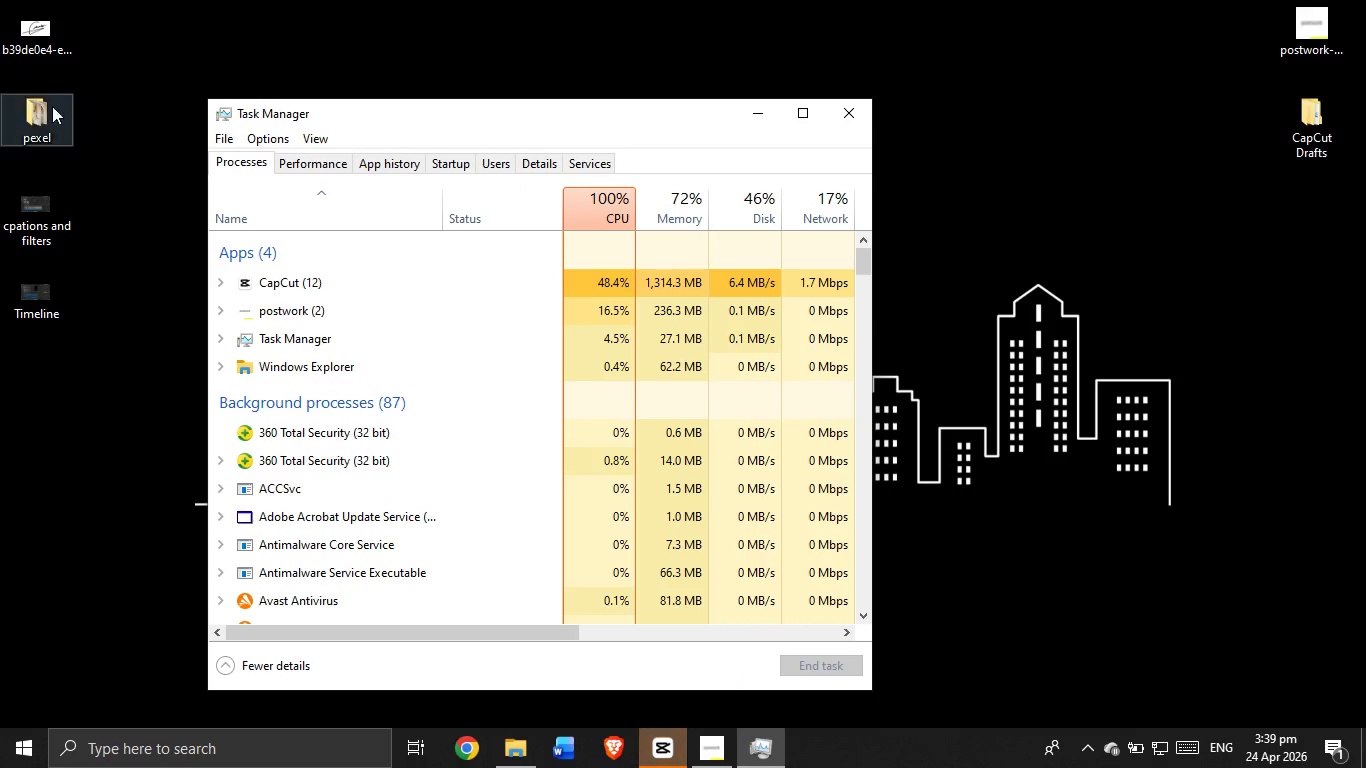 
double_click([1319, 132])
 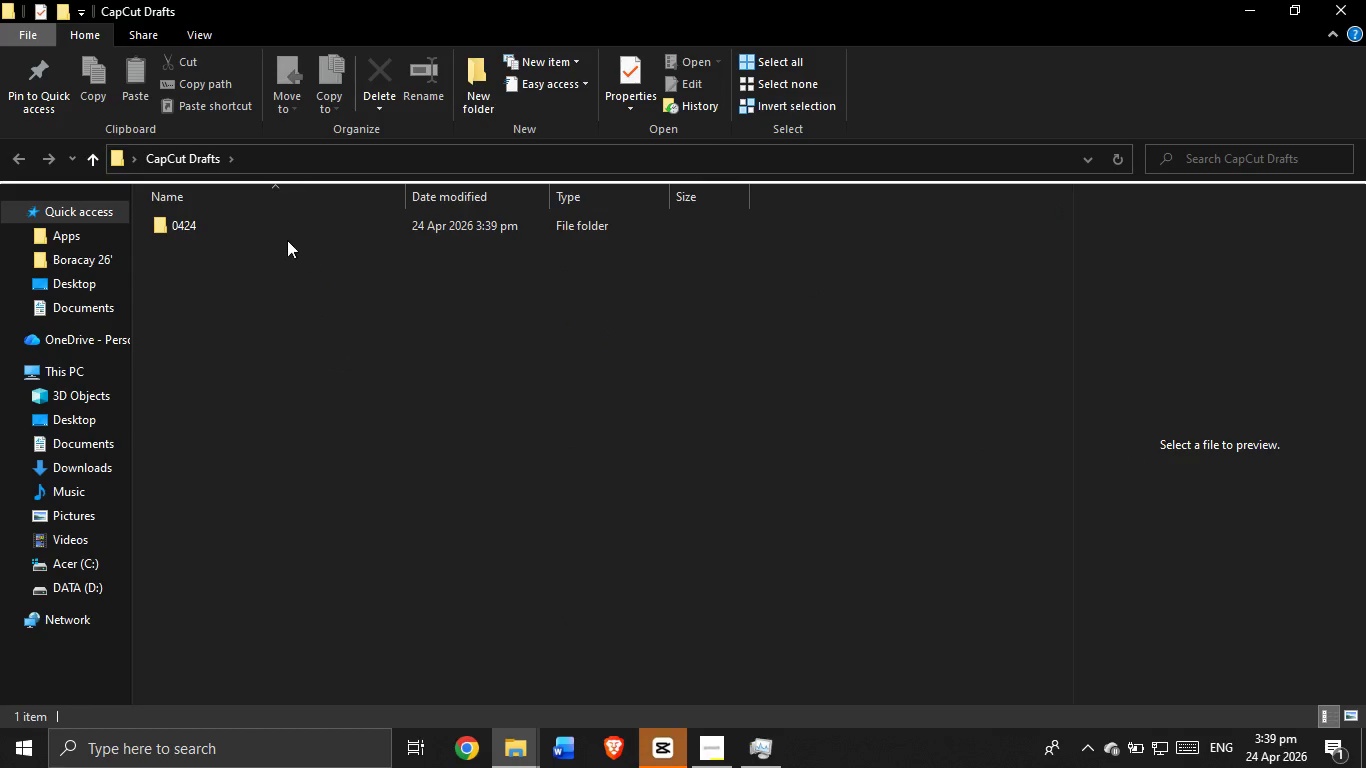 
double_click([286, 228])
 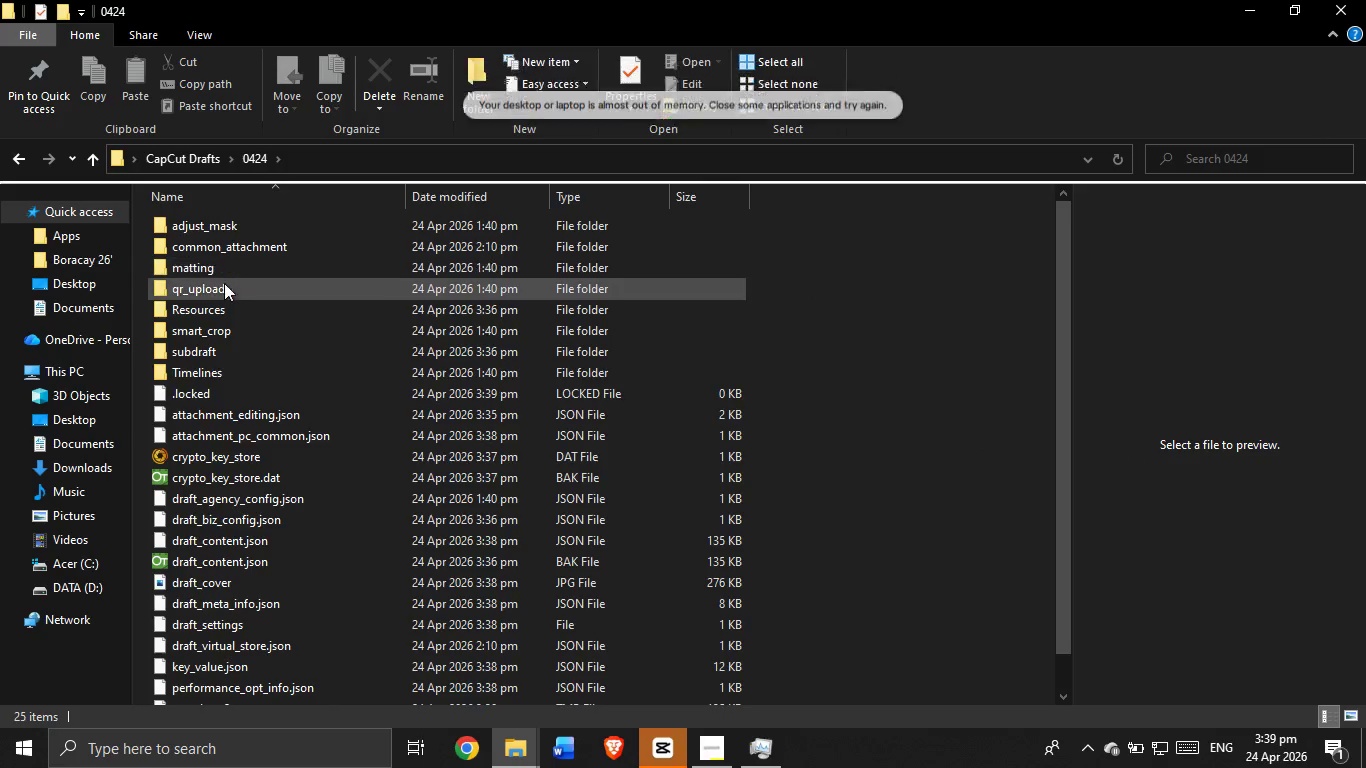 
double_click([220, 313])
 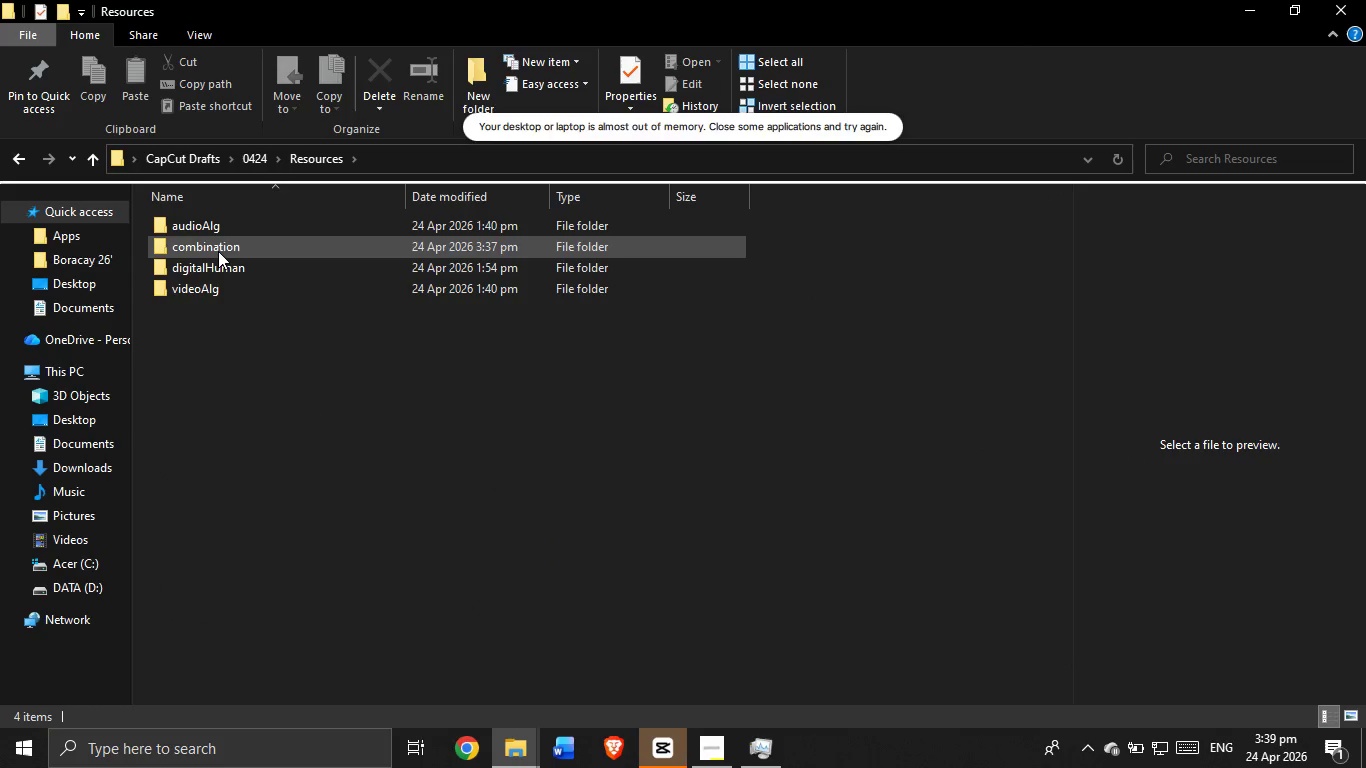 
double_click([218, 251])
 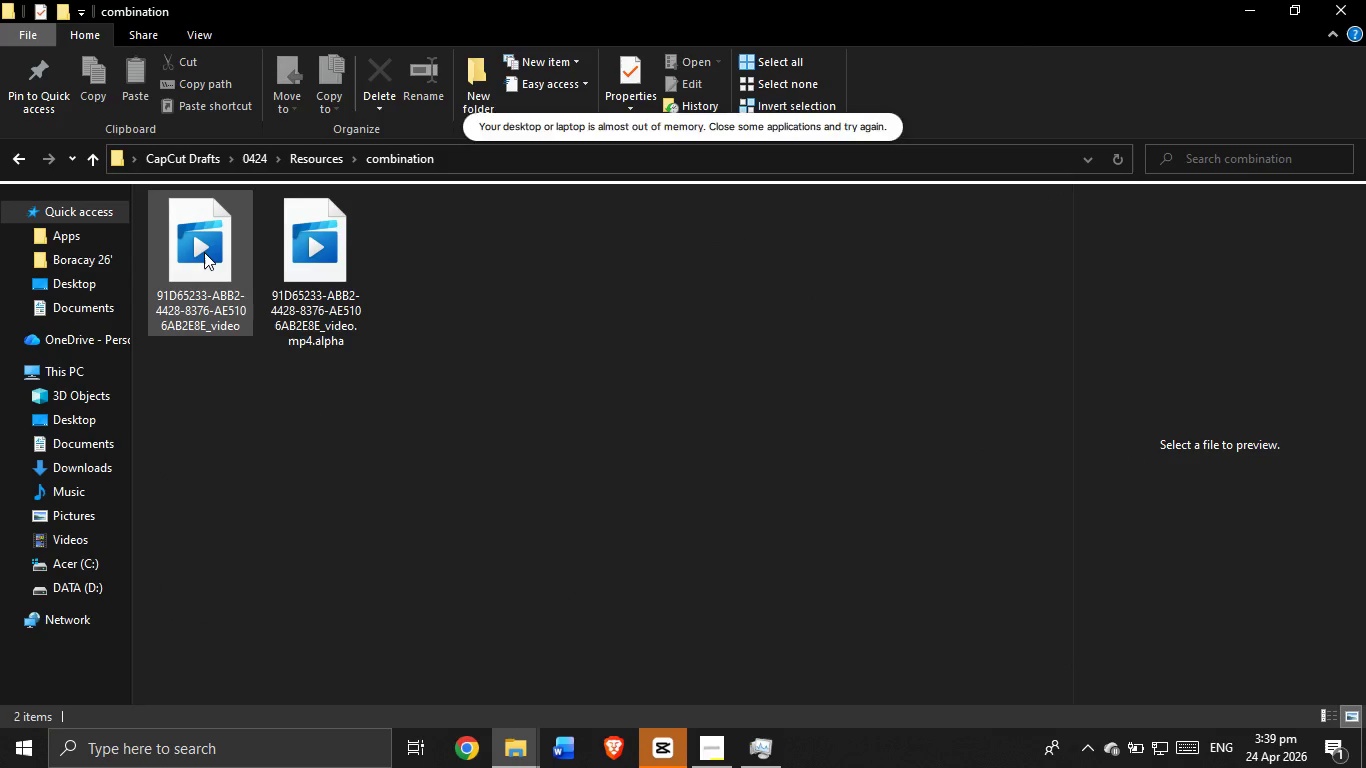 
left_click_drag(start_coordinate=[204, 252], to_coordinate=[572, 518])
 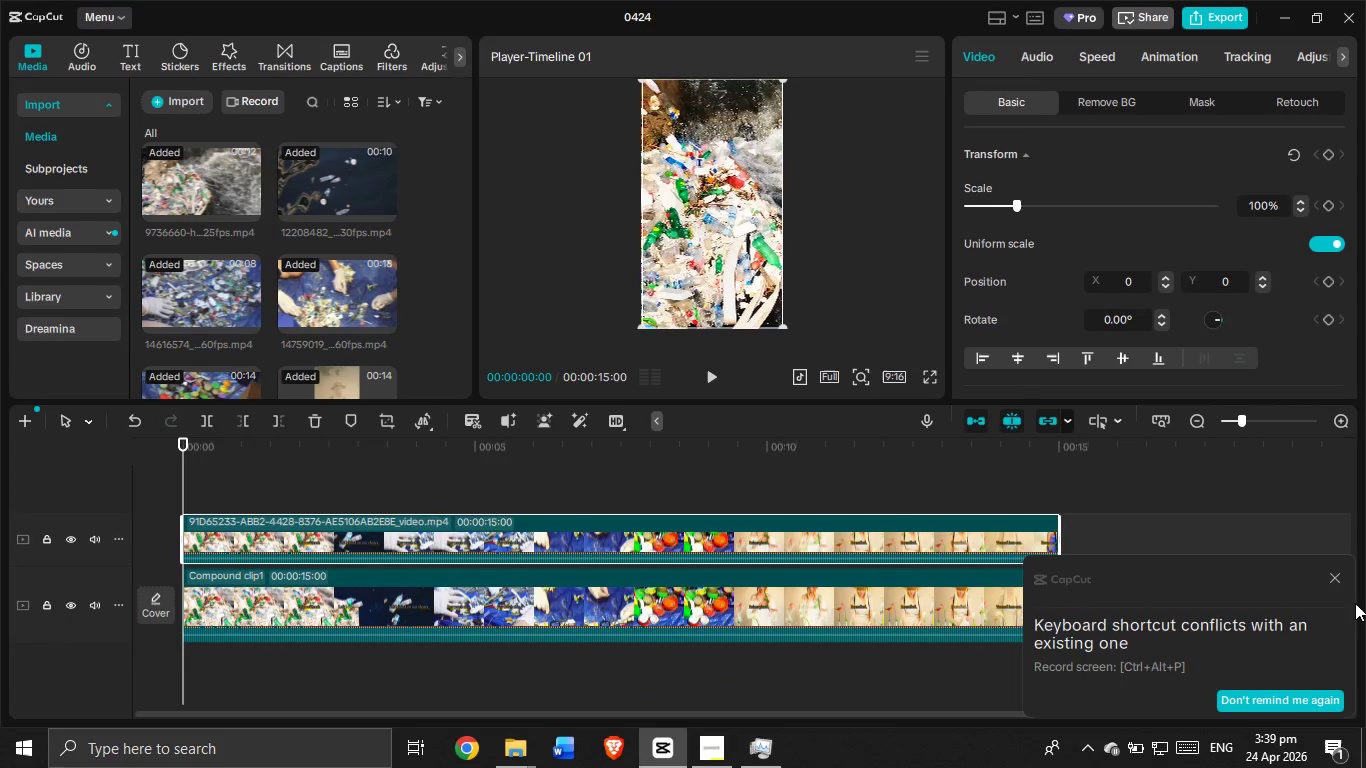 
left_click([1334, 573])
 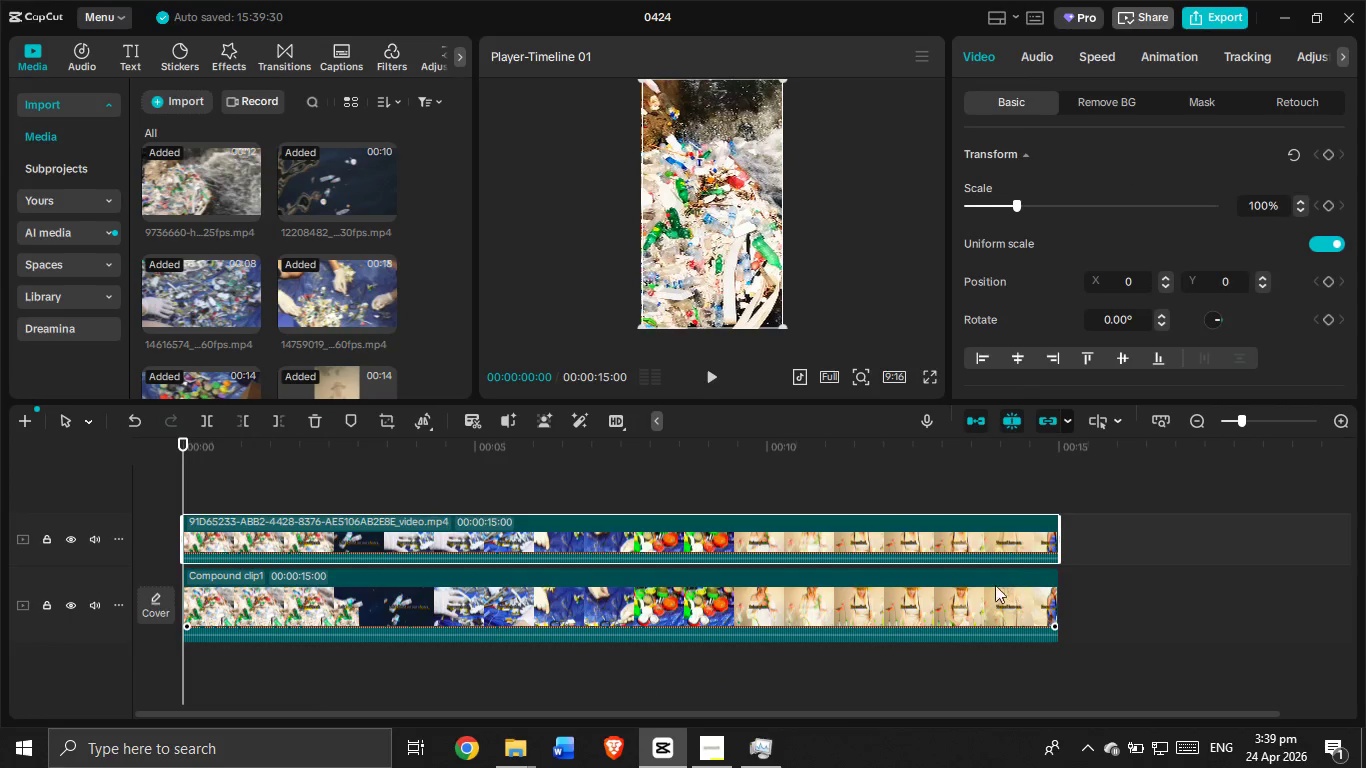 
left_click([957, 597])
 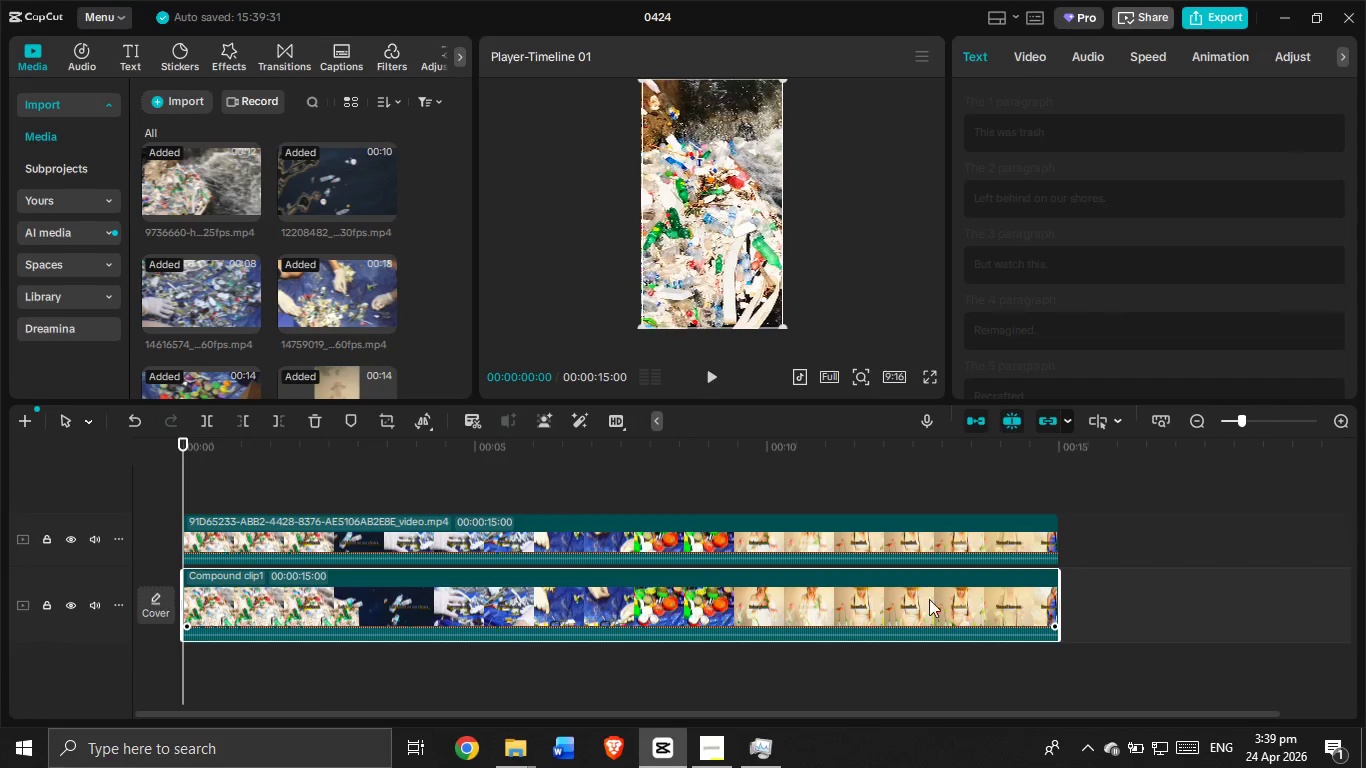 
key(Backspace)
 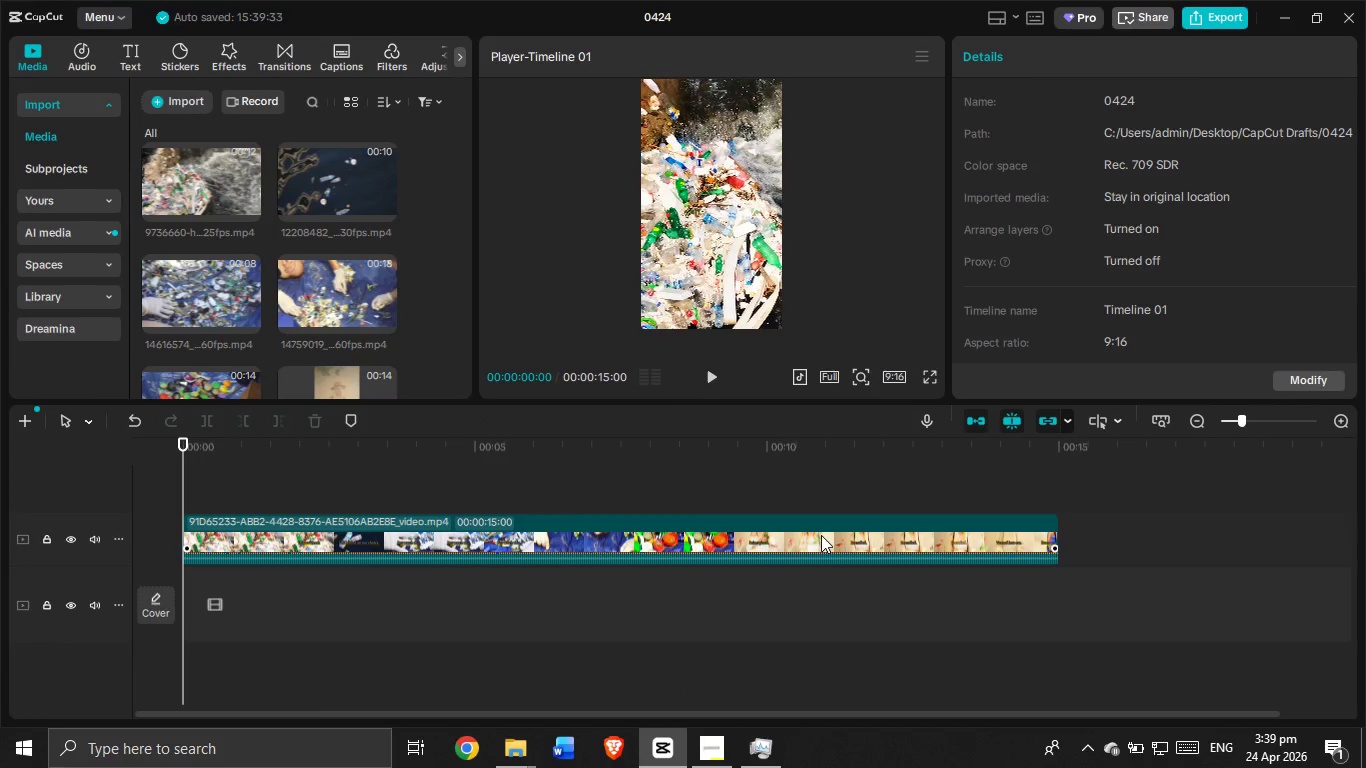 
left_click_drag(start_coordinate=[821, 535], to_coordinate=[846, 625])
 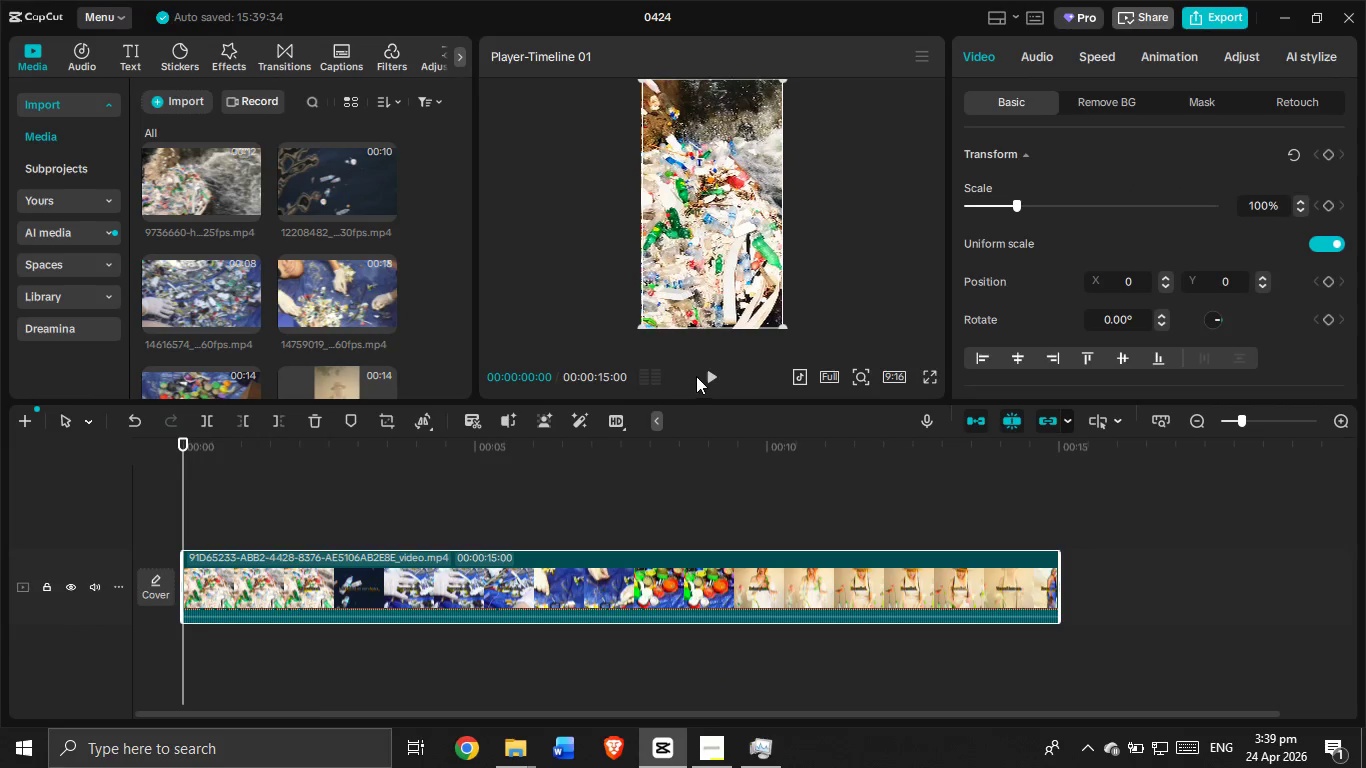 
left_click([707, 377])
 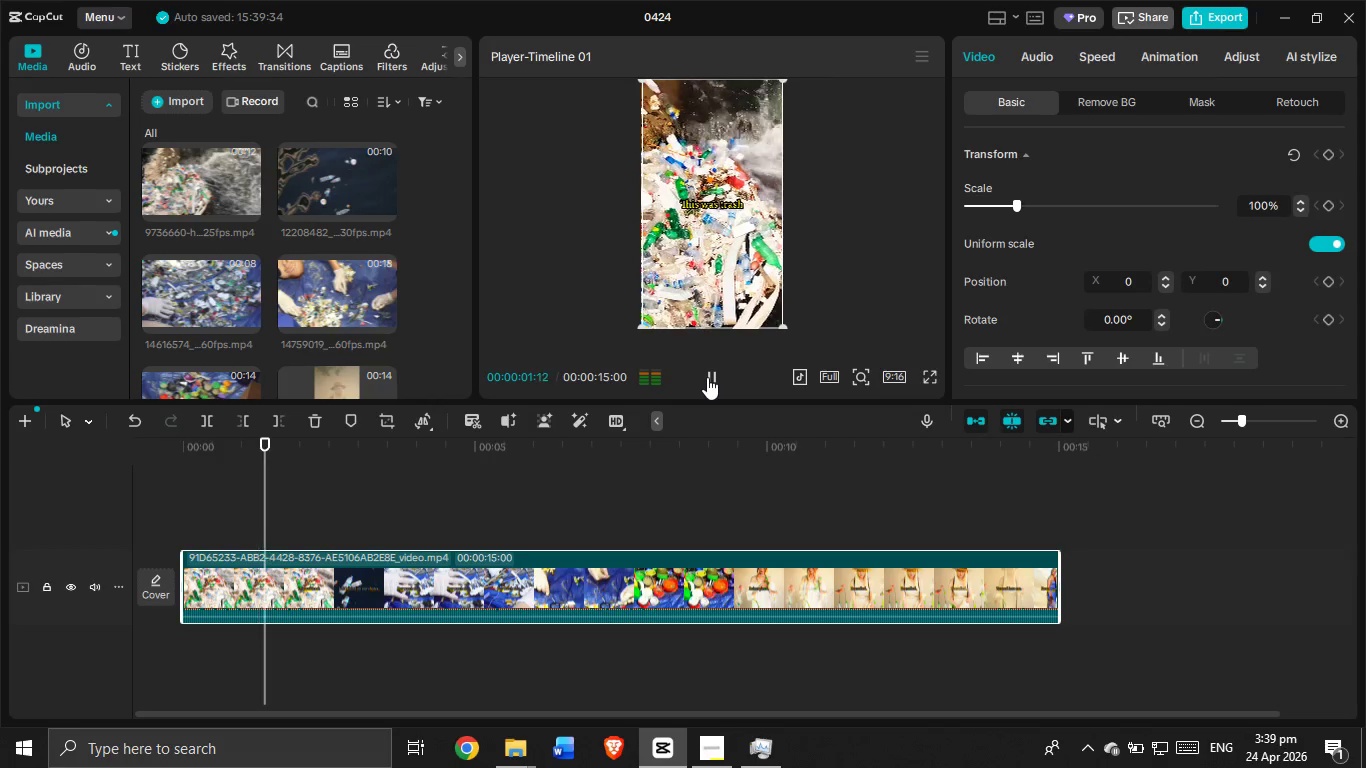 
left_click([707, 377])
 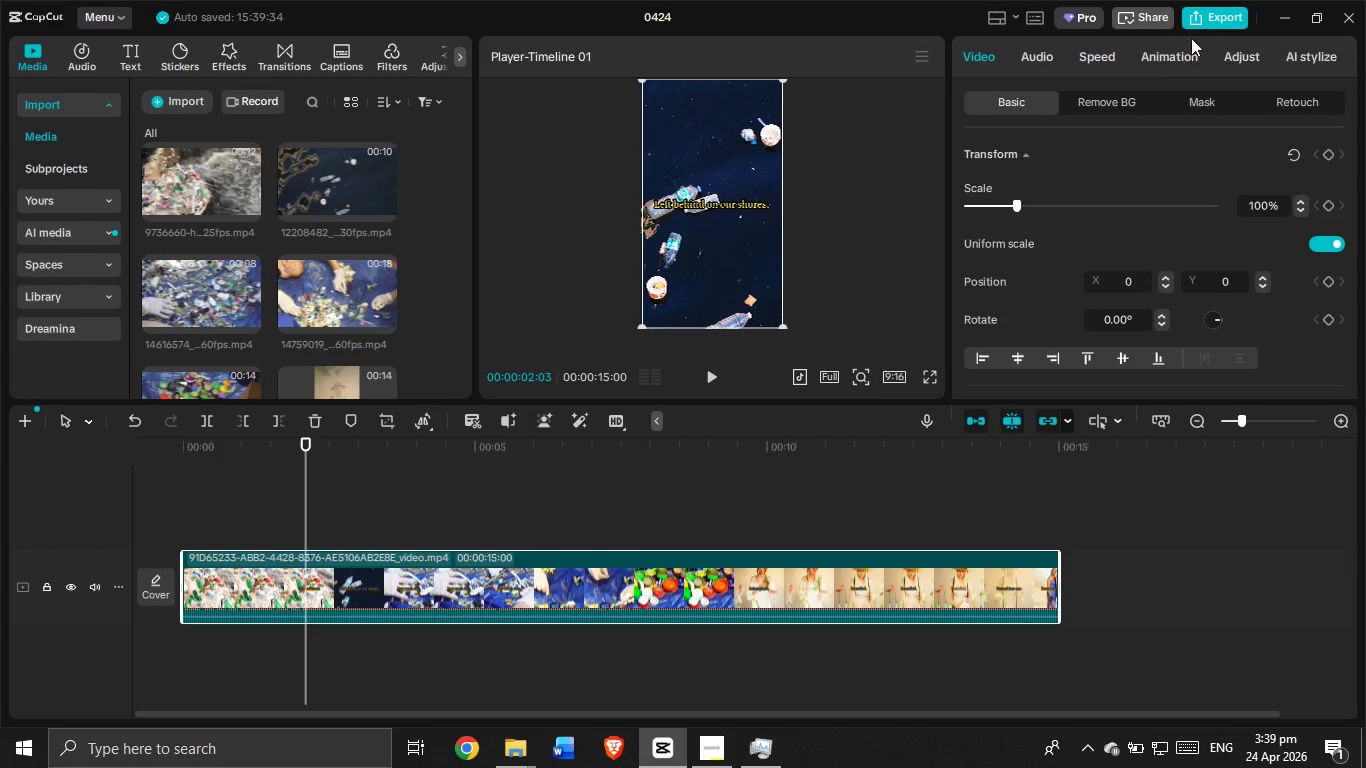 
left_click([1203, 22])
 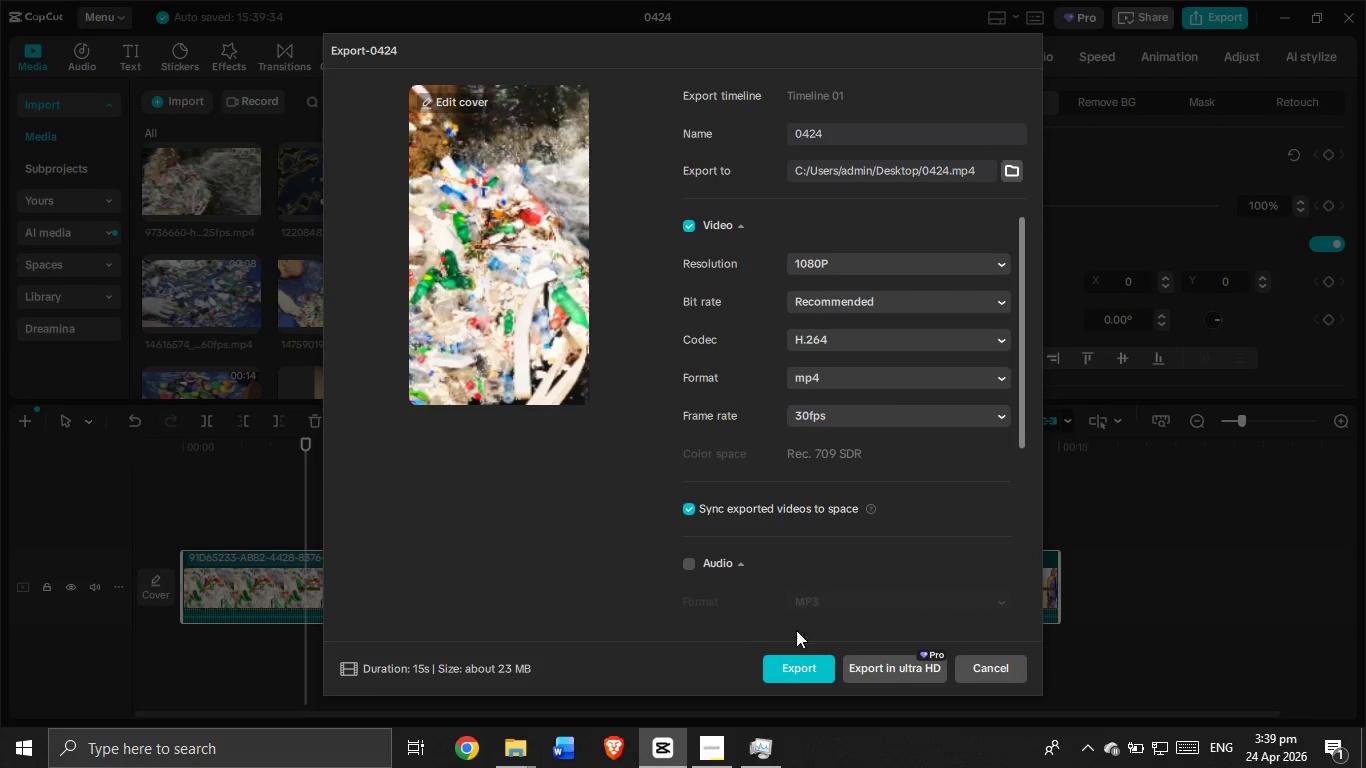 
left_click([853, 133])
 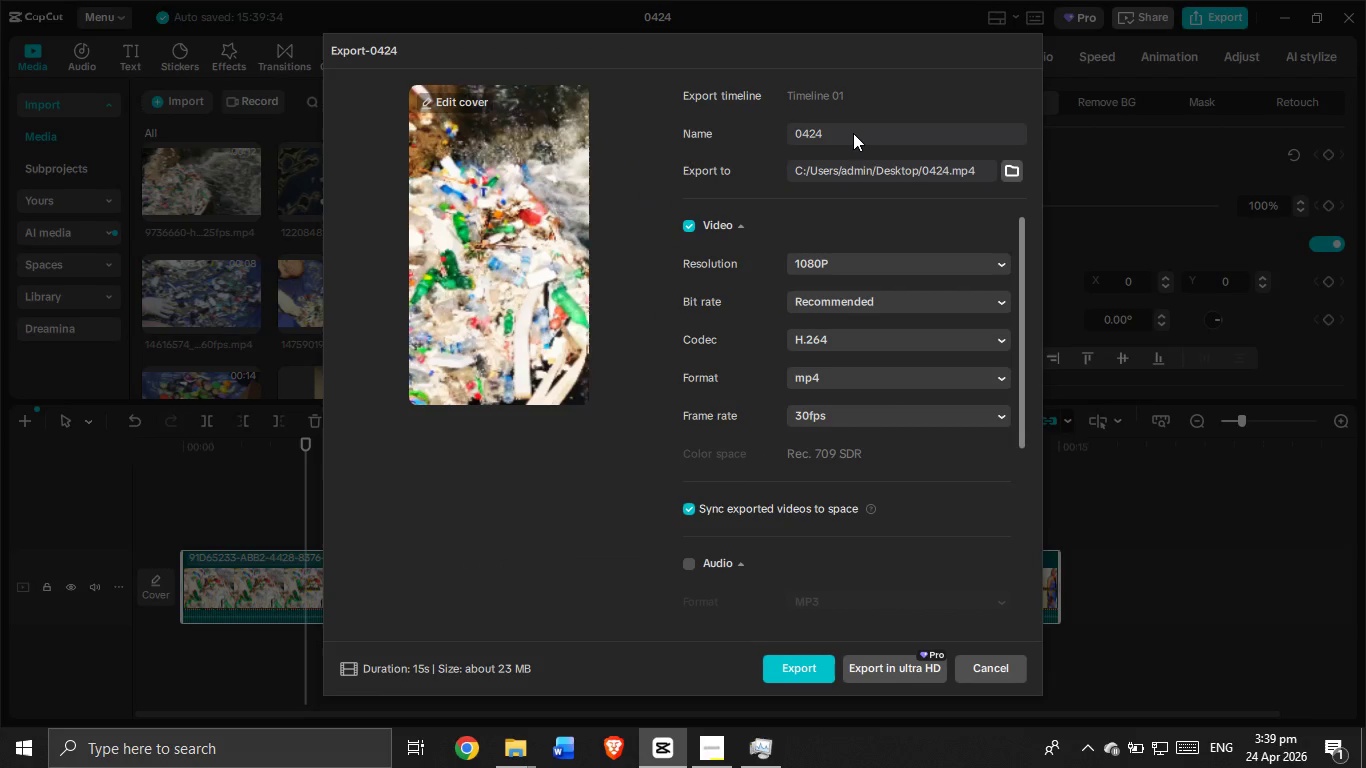 
key(Backspace)
key(Backspace)
key(Backspace)
key(Backspace)
type(Trash To s)
key(Backspace)
type(Sci)
key(Backspace)
type(ulpture)
 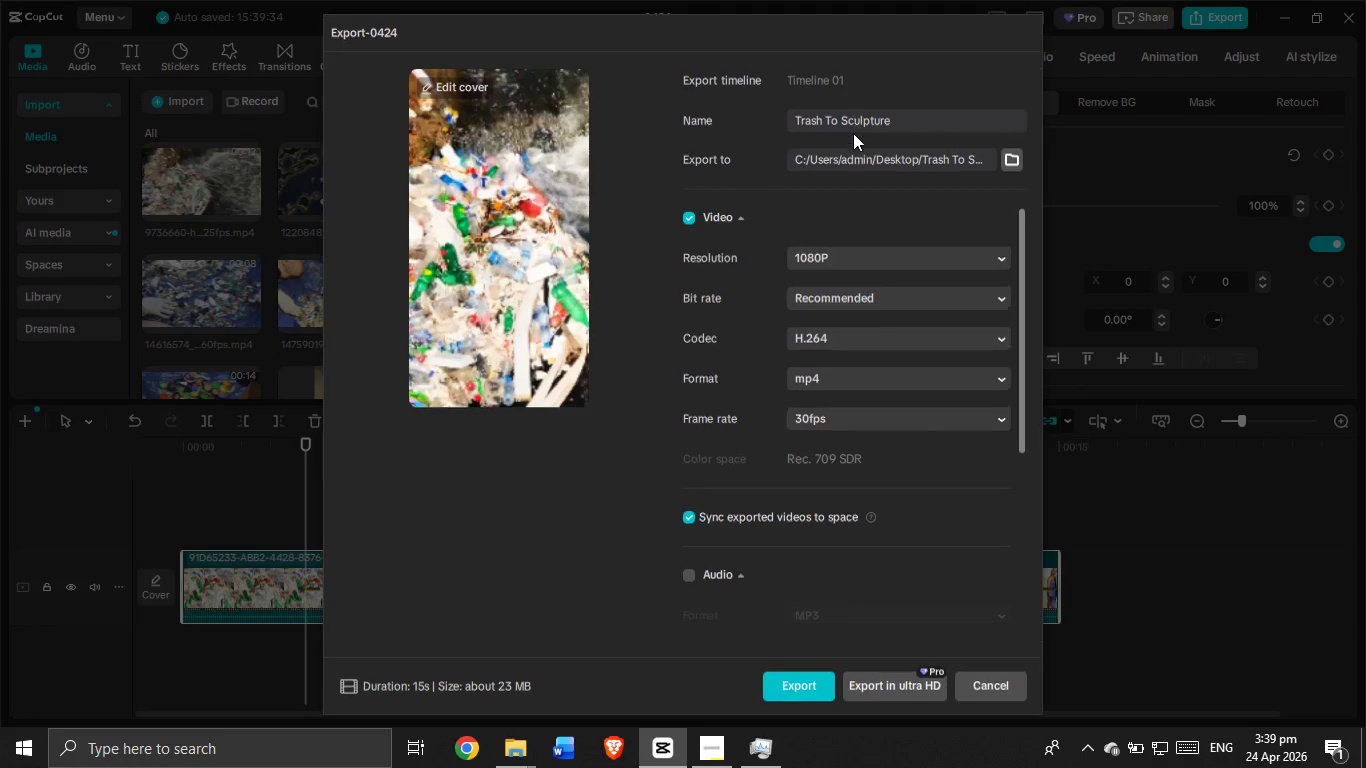 
key(Enter)
 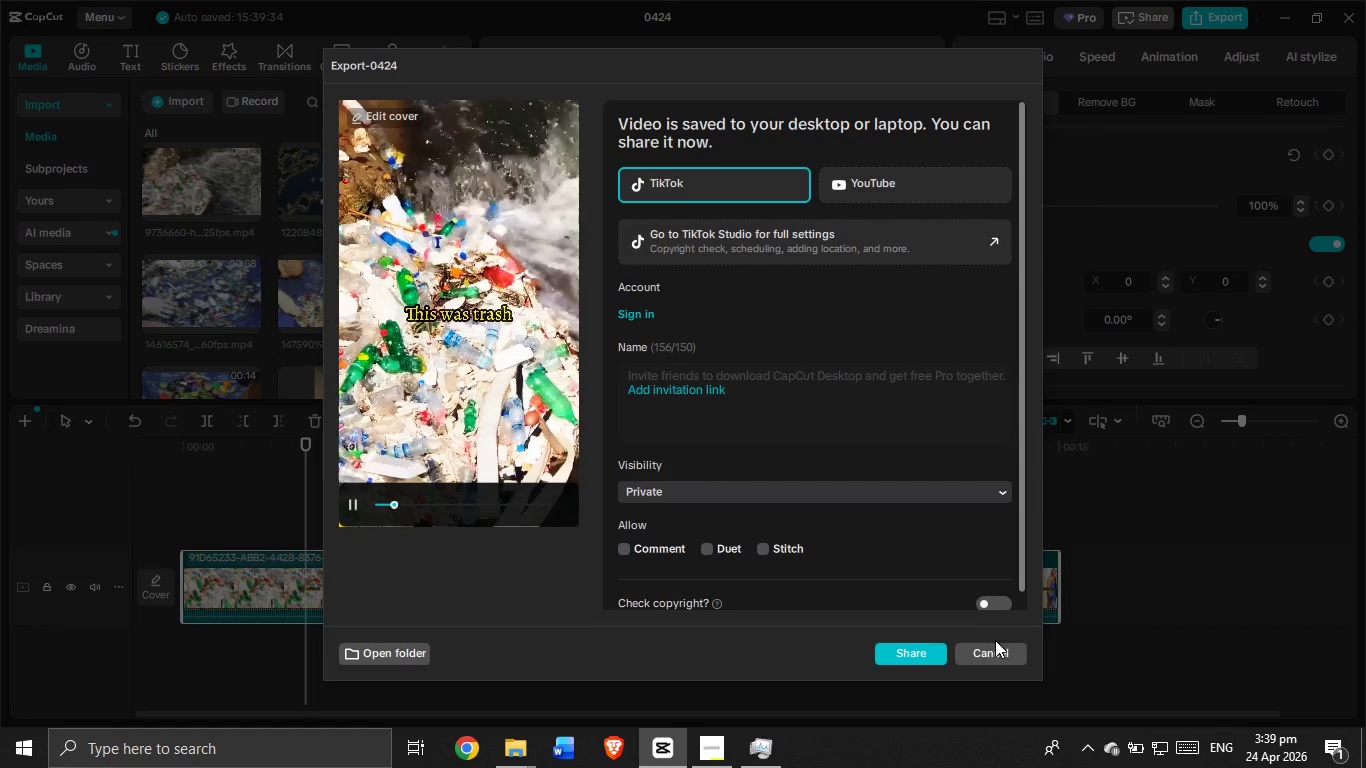 
left_click([998, 658])
 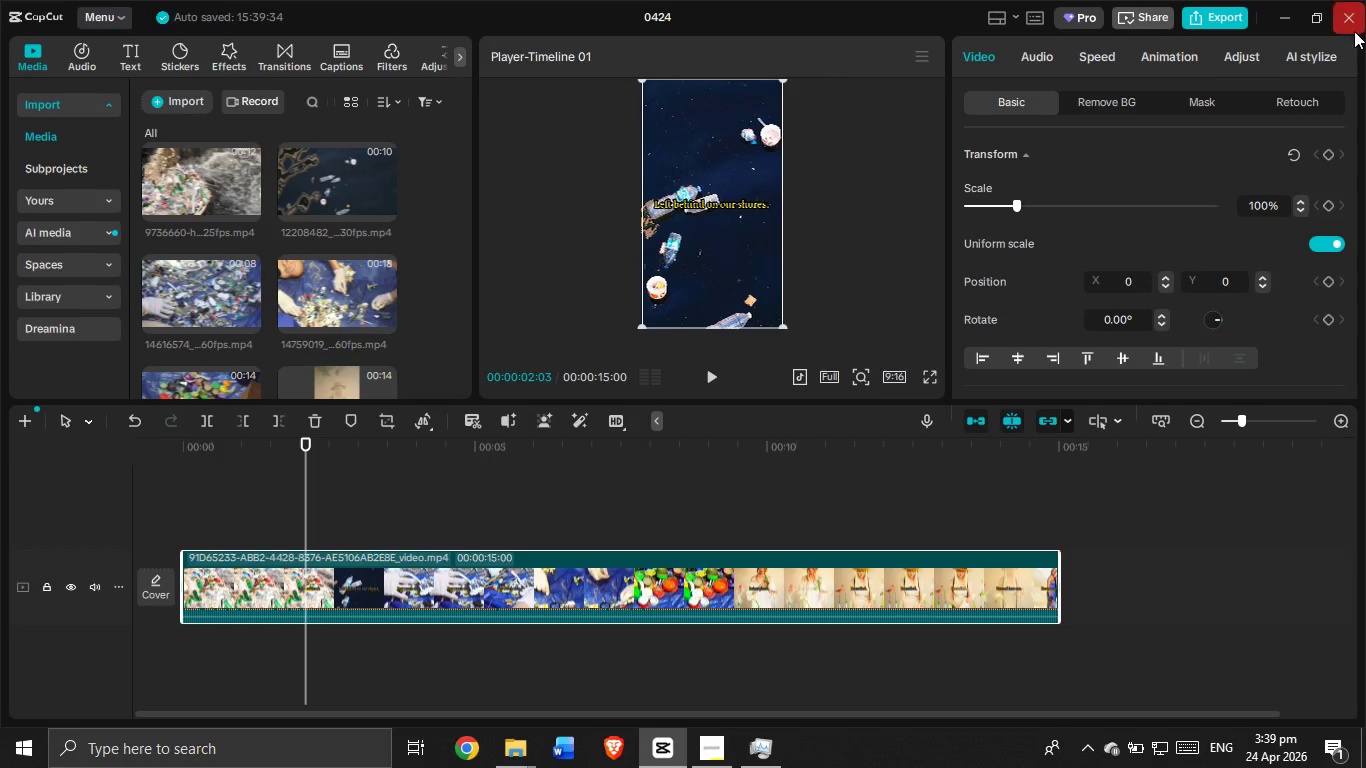 
left_click([1346, 33])
 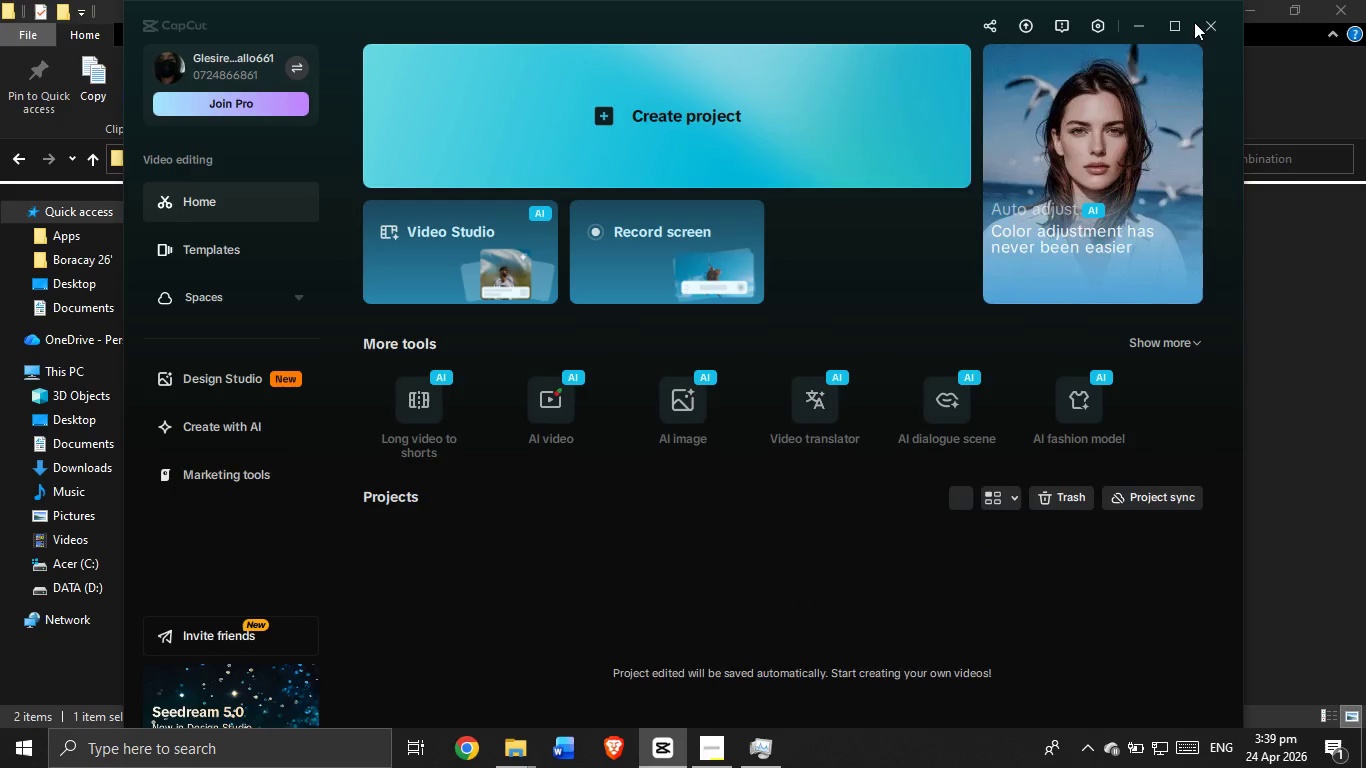 
left_click([1219, 30])
 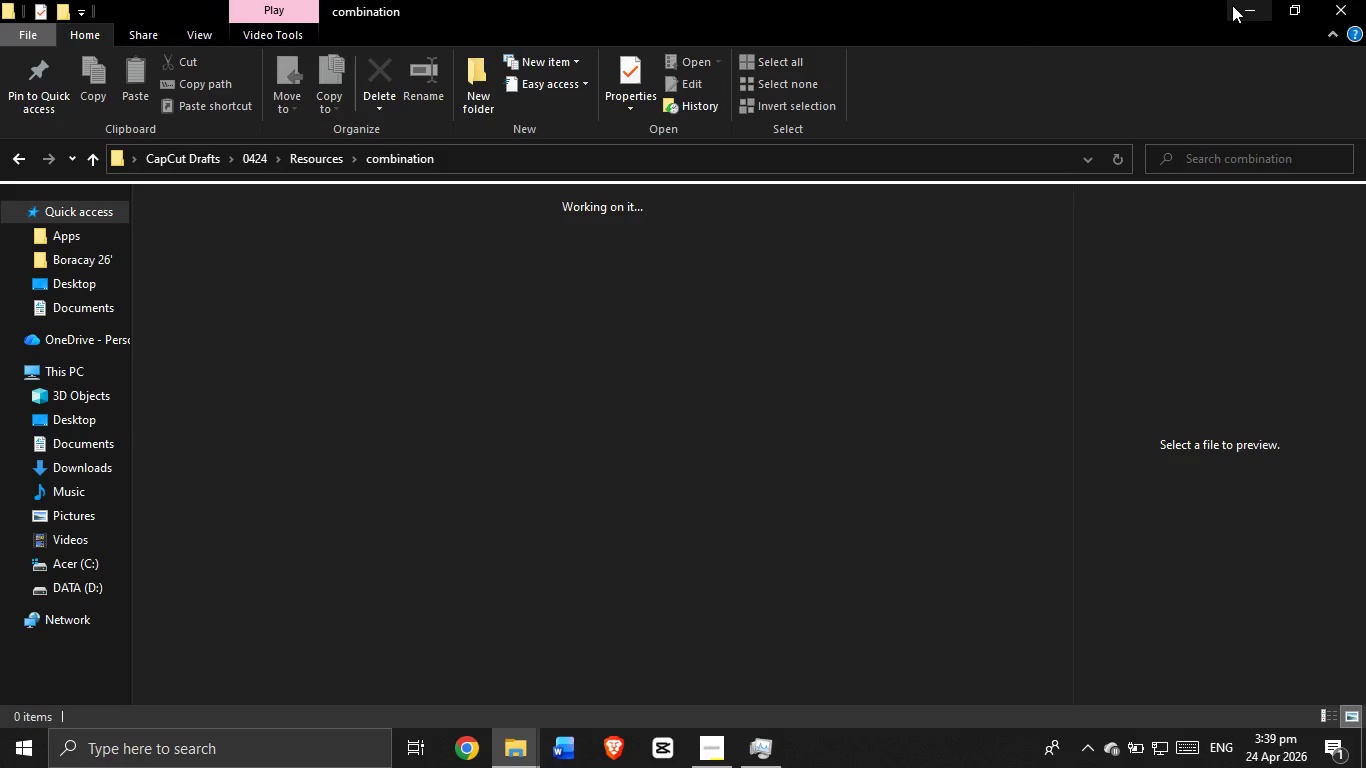 